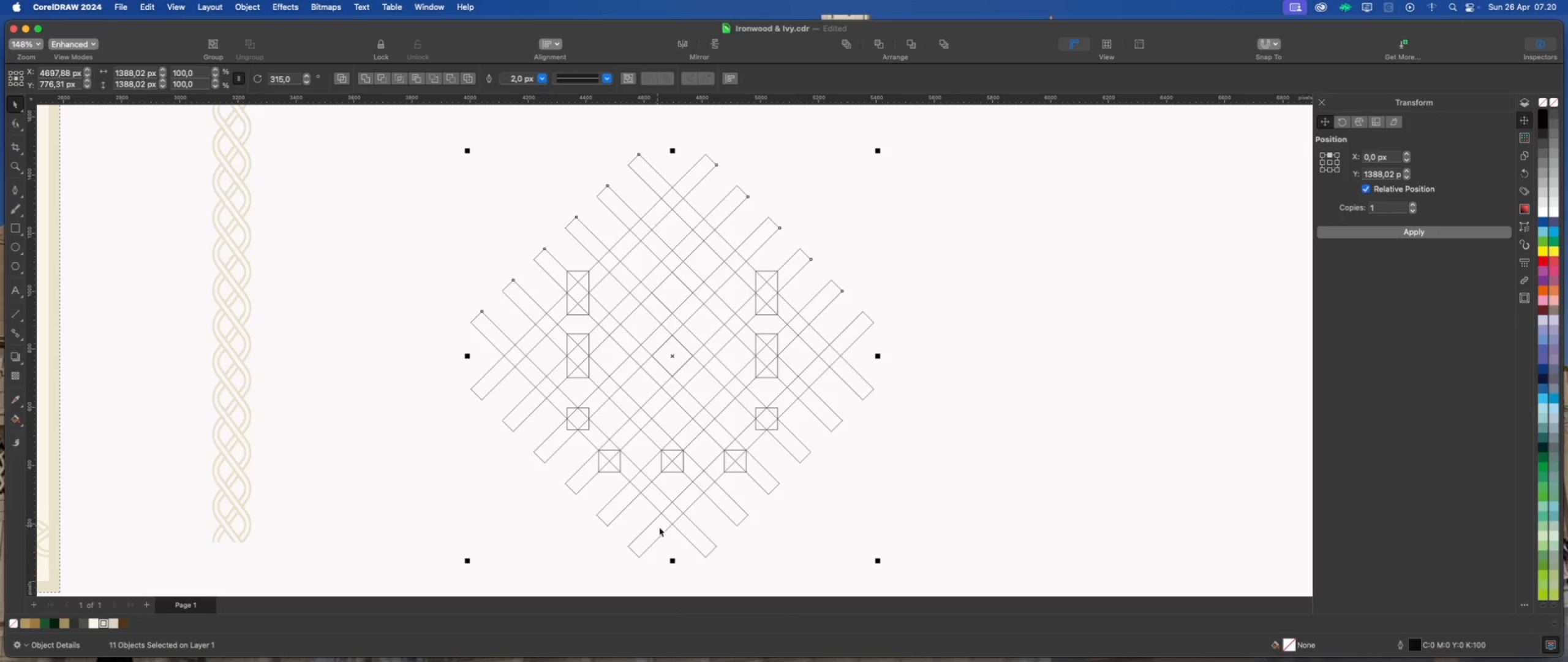 
left_click([660, 528])
 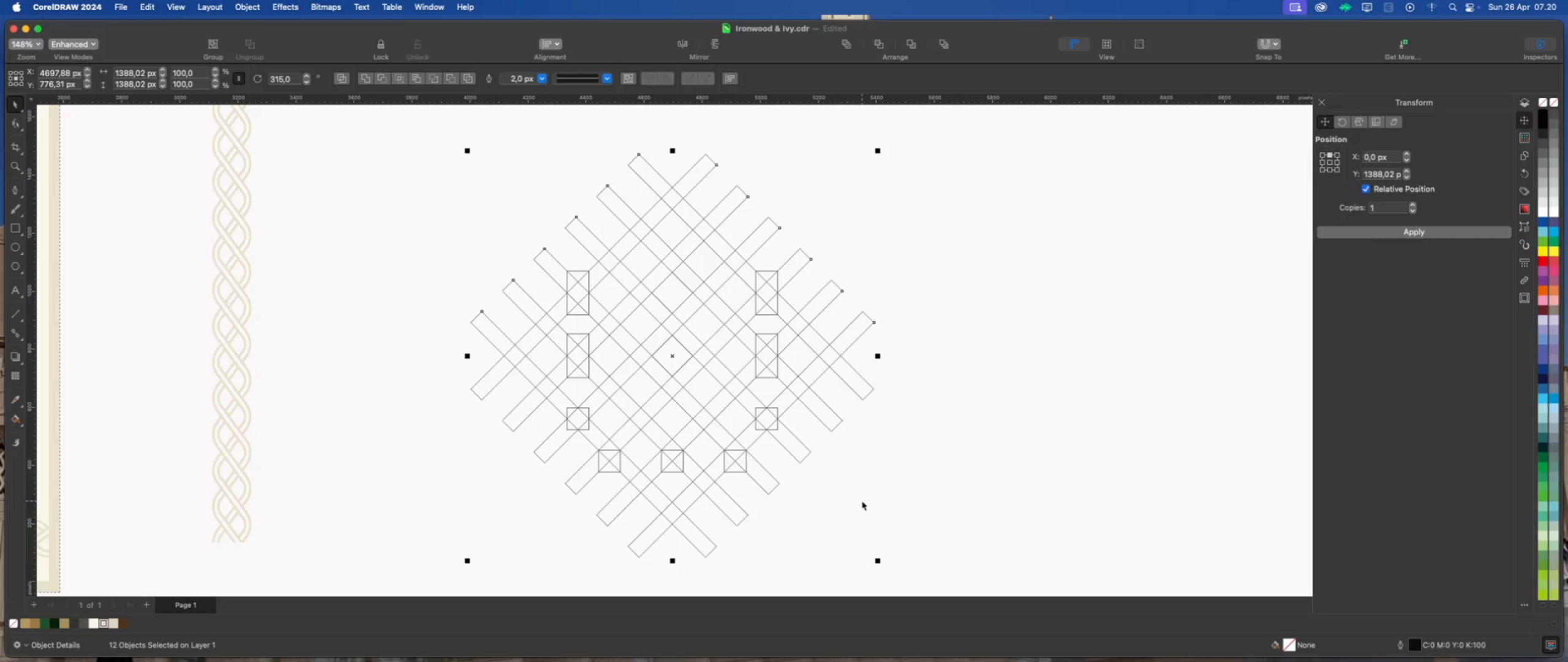 
key(Meta+G)
 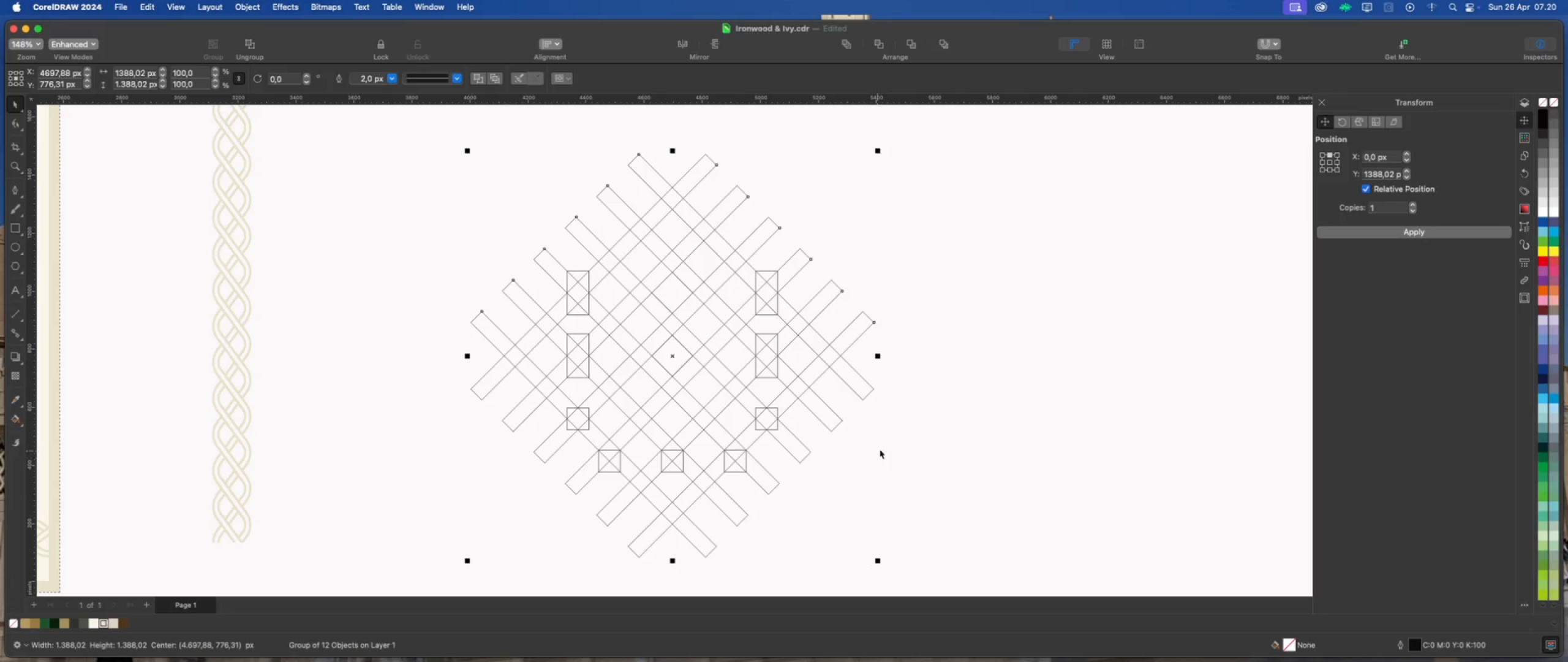 
left_click([881, 448])
 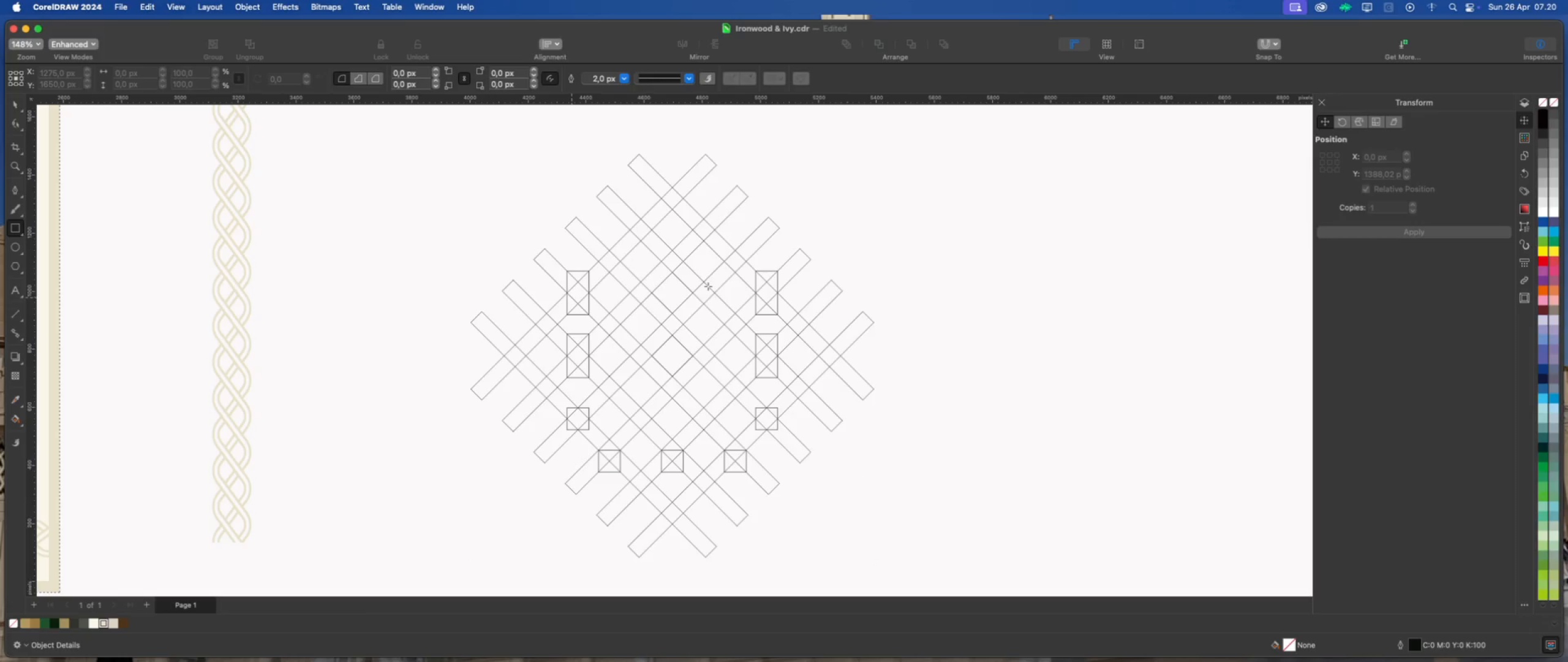 
wait(5.58)
 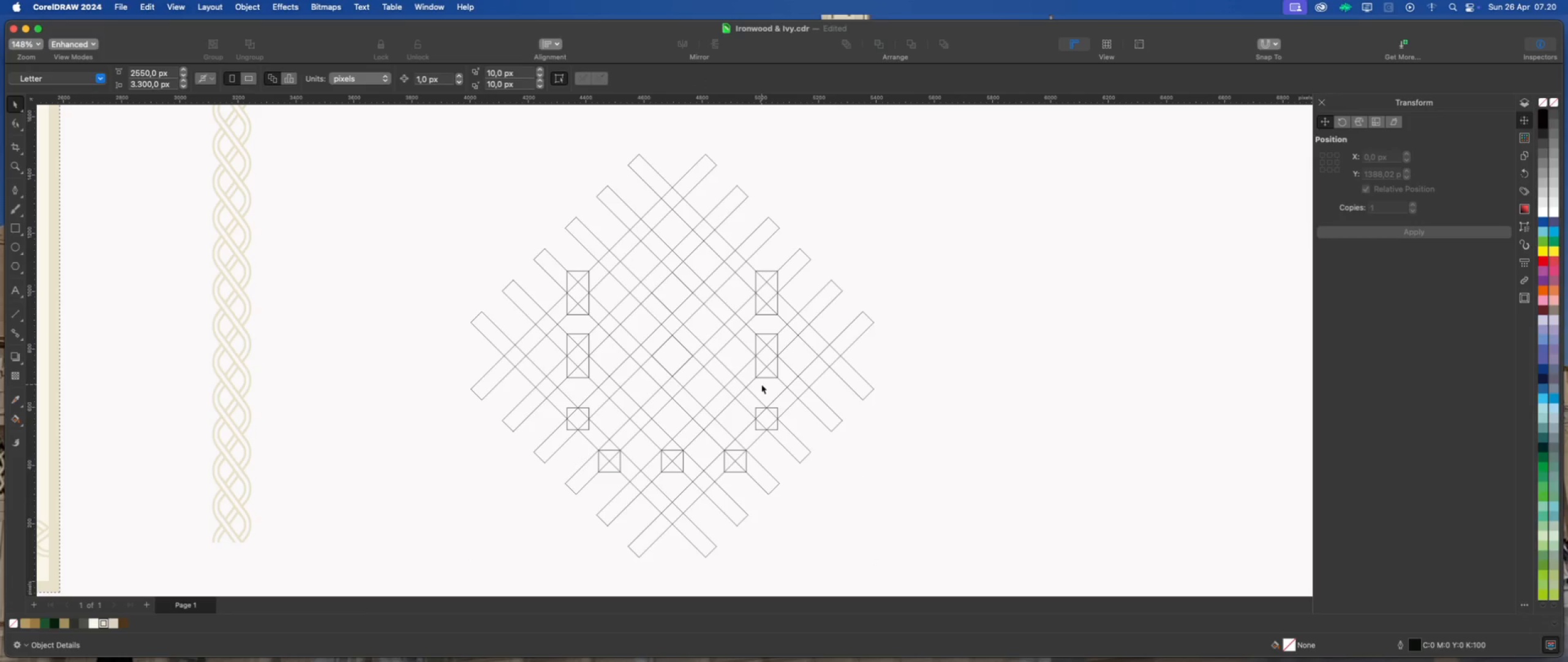 
left_click_drag(start_coordinate=[767, 282], to_coordinate=[998, 506])
 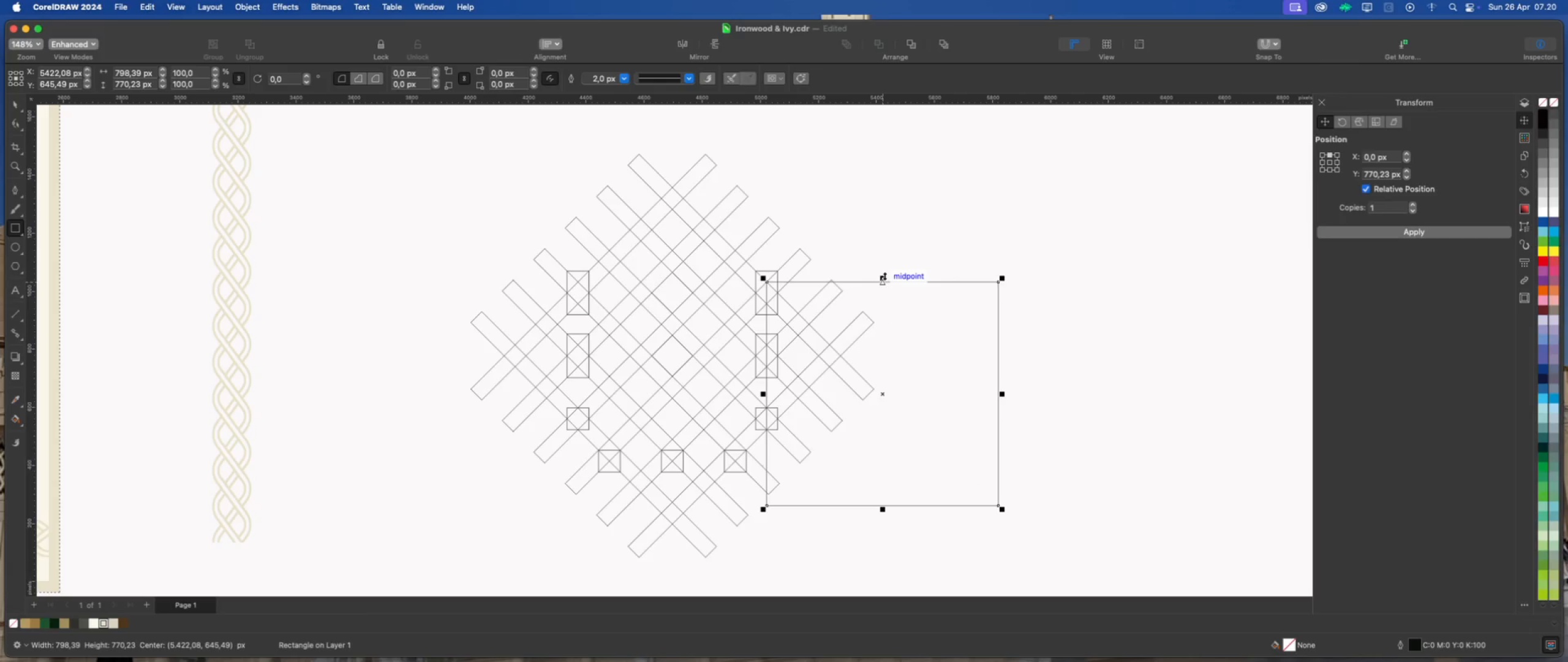 
left_click_drag(start_coordinate=[884, 276], to_coordinate=[888, 147])
 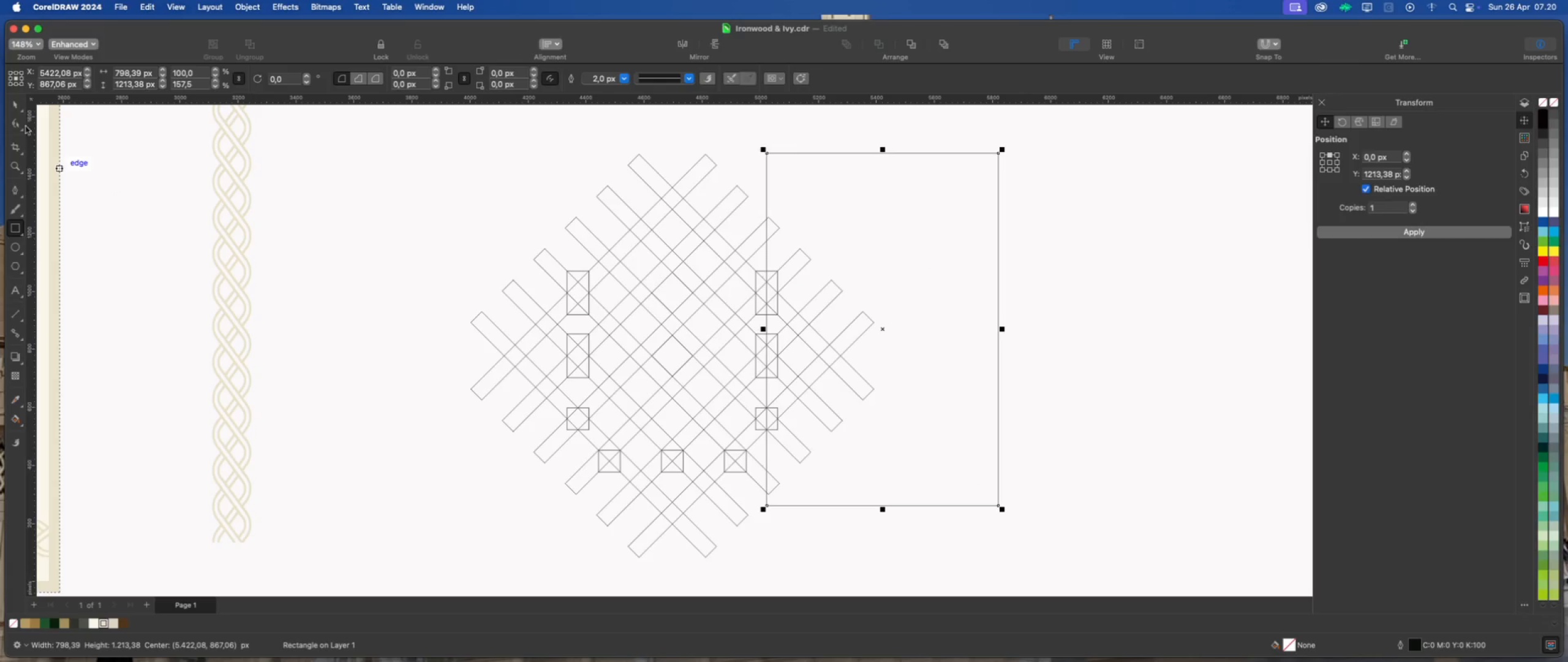 
left_click([14, 102])
 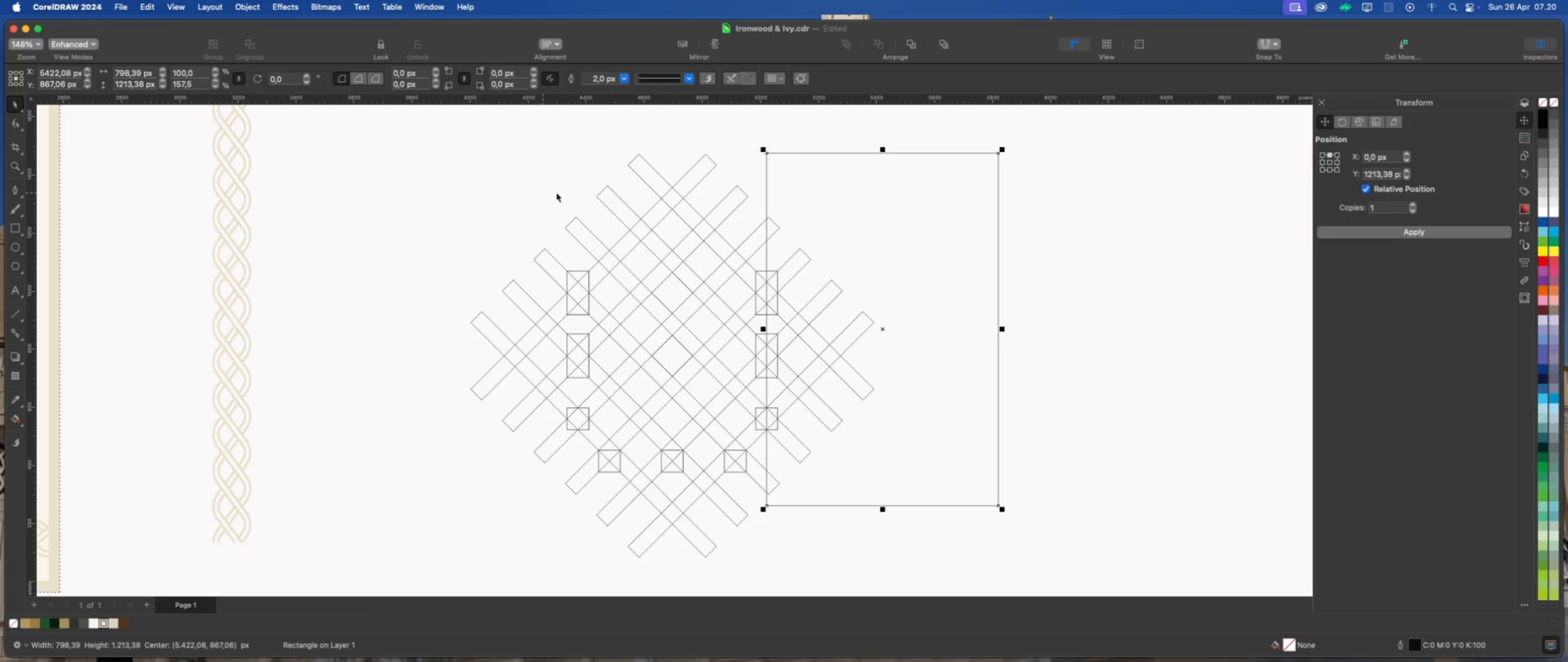 
hold_key(key=ShiftLeft, duration=0.94)
left_click([698, 223])
 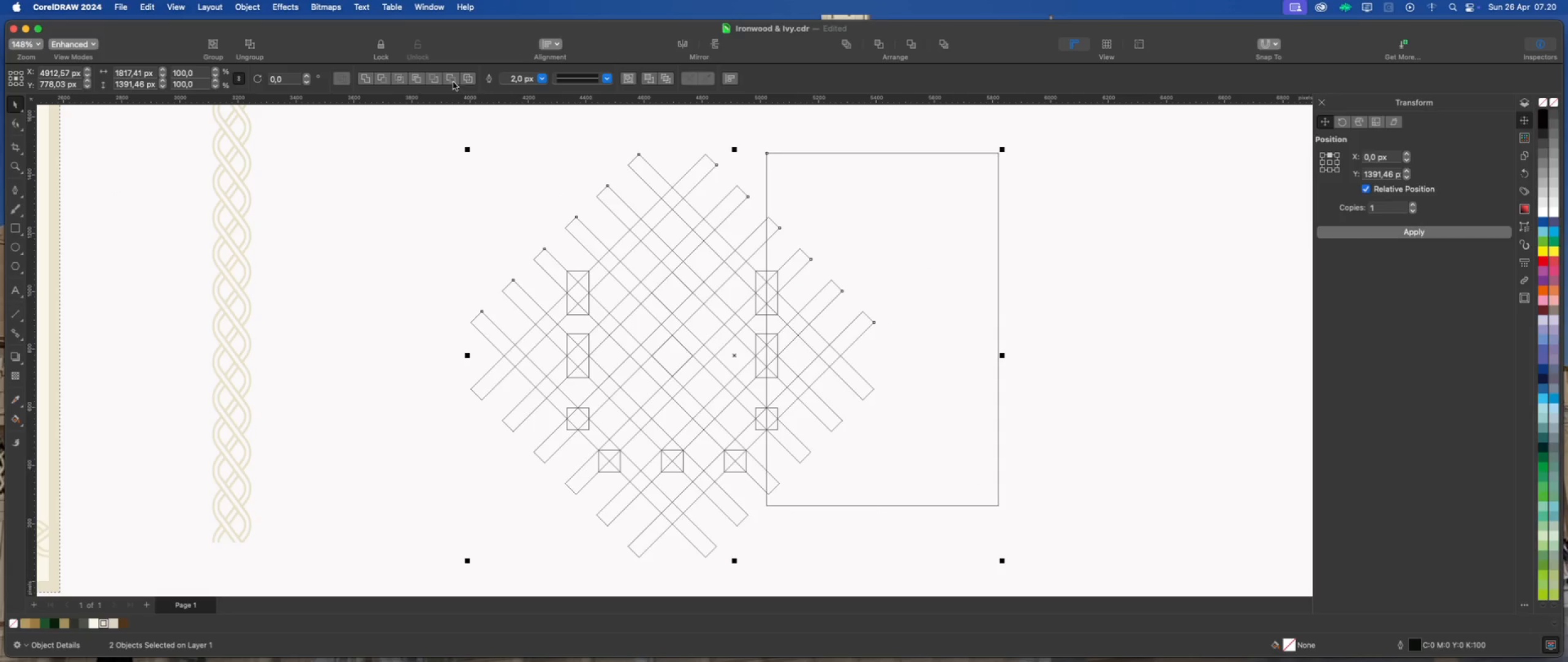 
double_click([508, 140])
 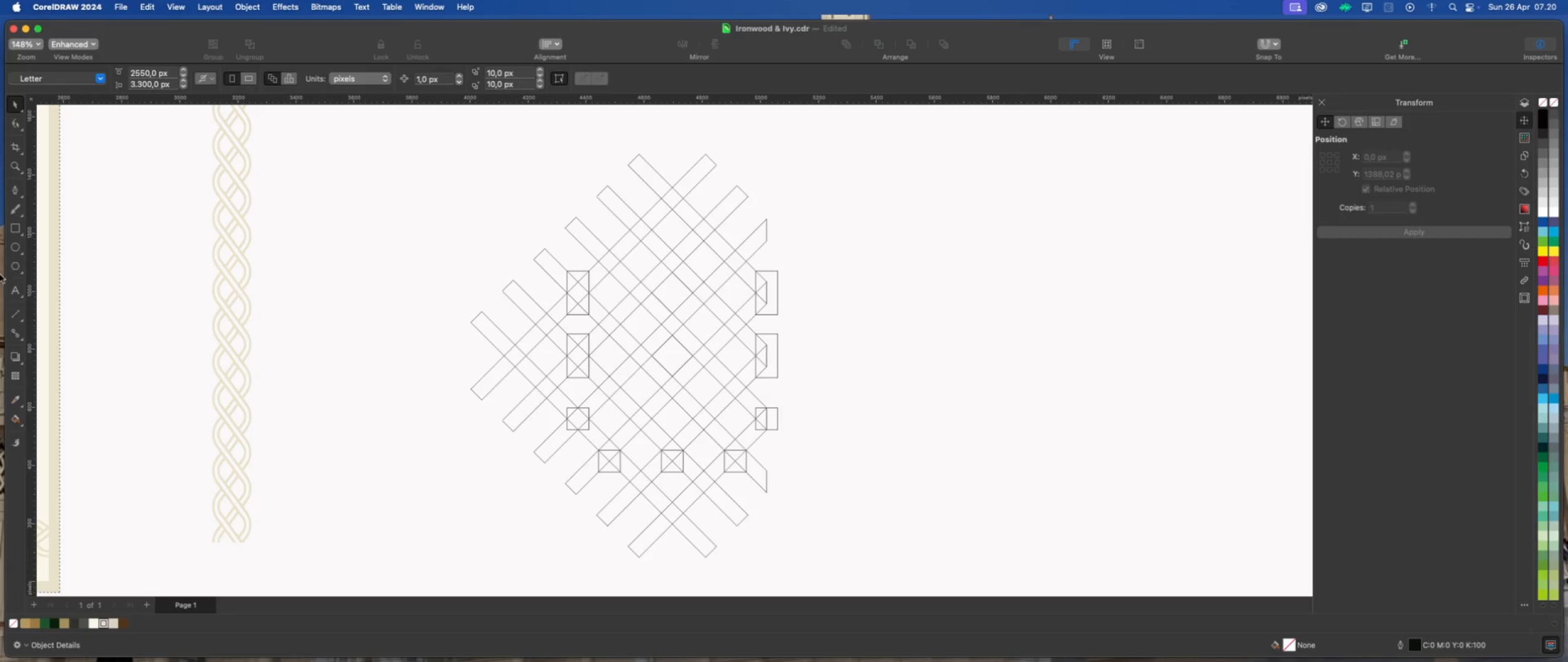 
left_click([12, 224])
 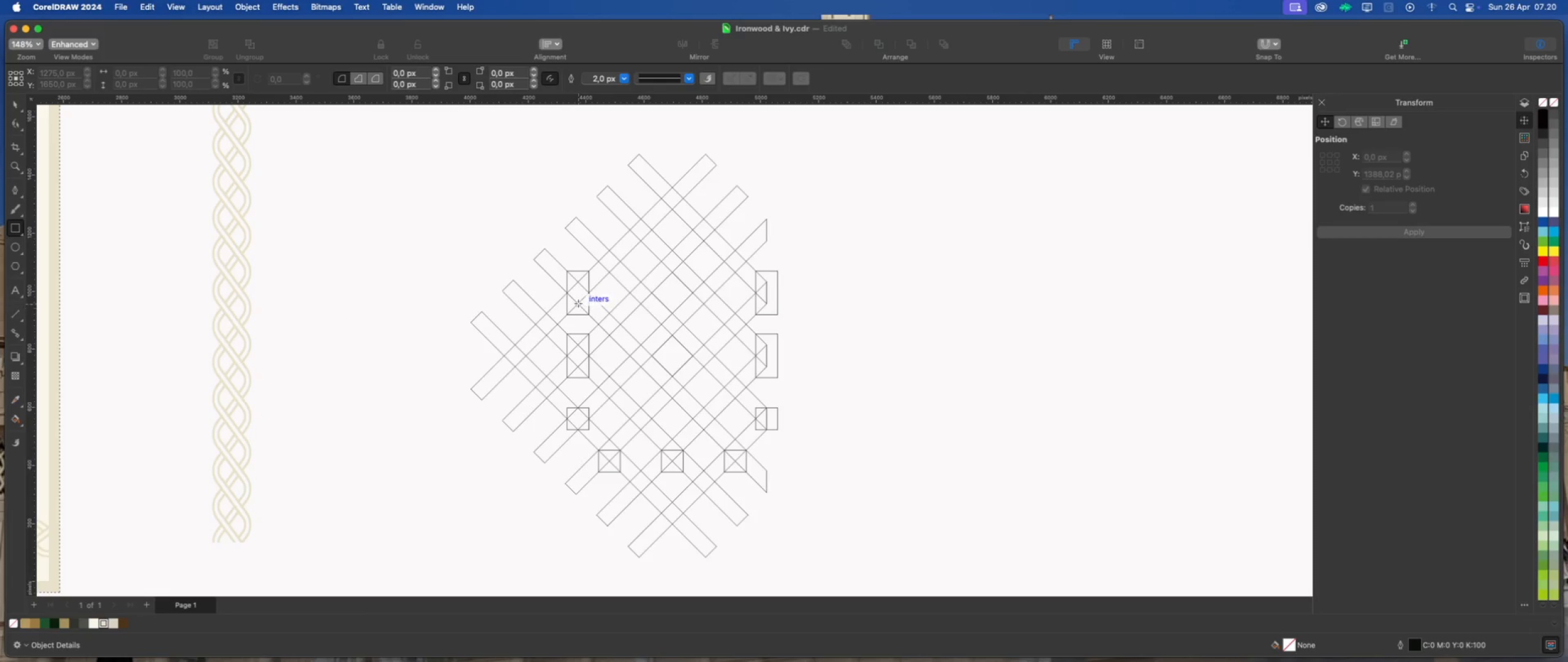 
left_click_drag(start_coordinate=[578, 303], to_coordinate=[441, 510])
 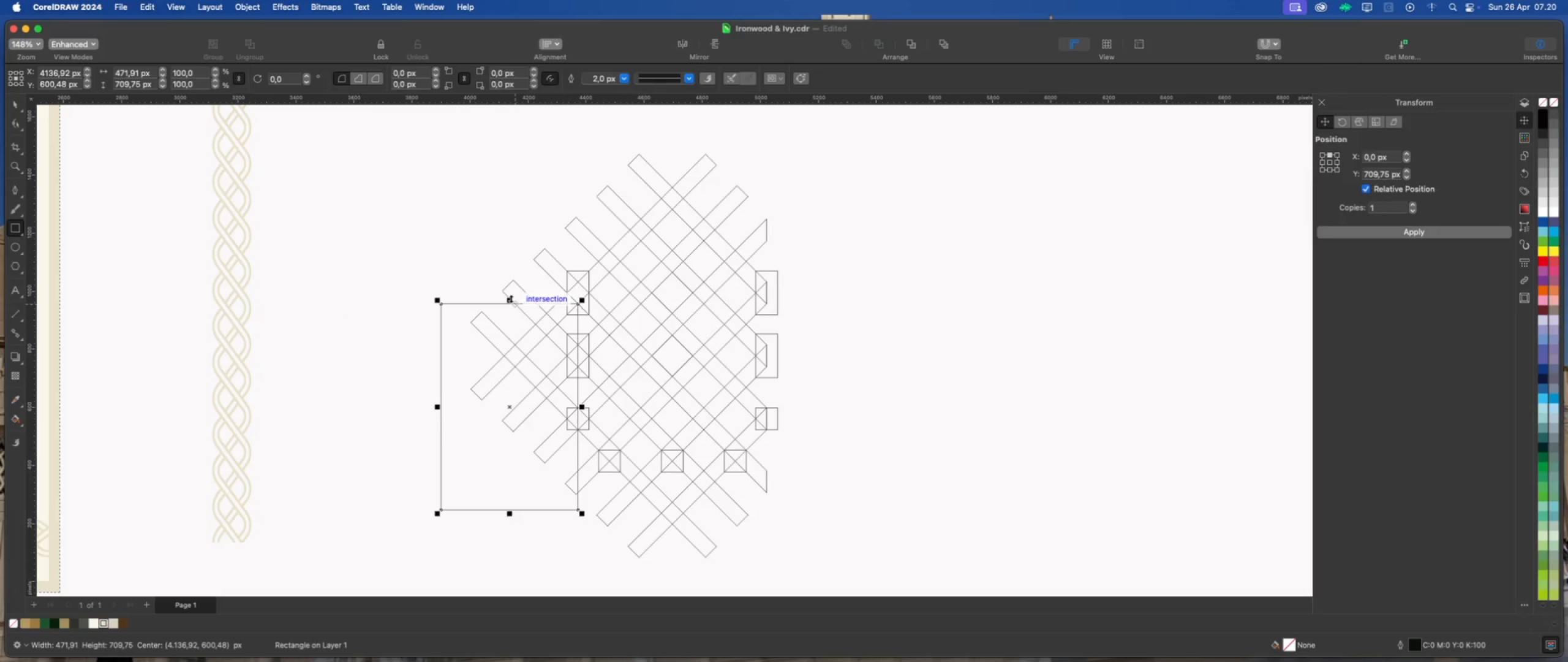 
left_click_drag(start_coordinate=[511, 299], to_coordinate=[499, 162])
 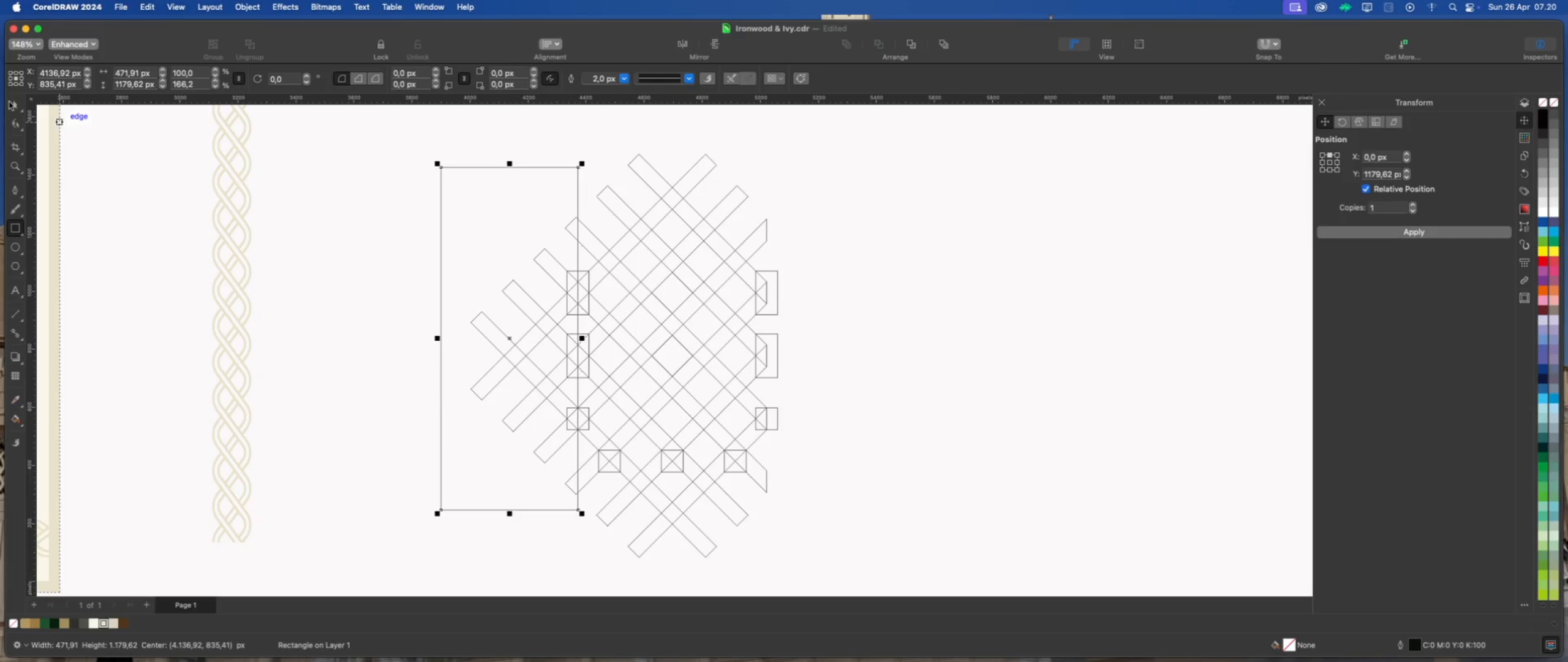 
left_click([17, 104])
 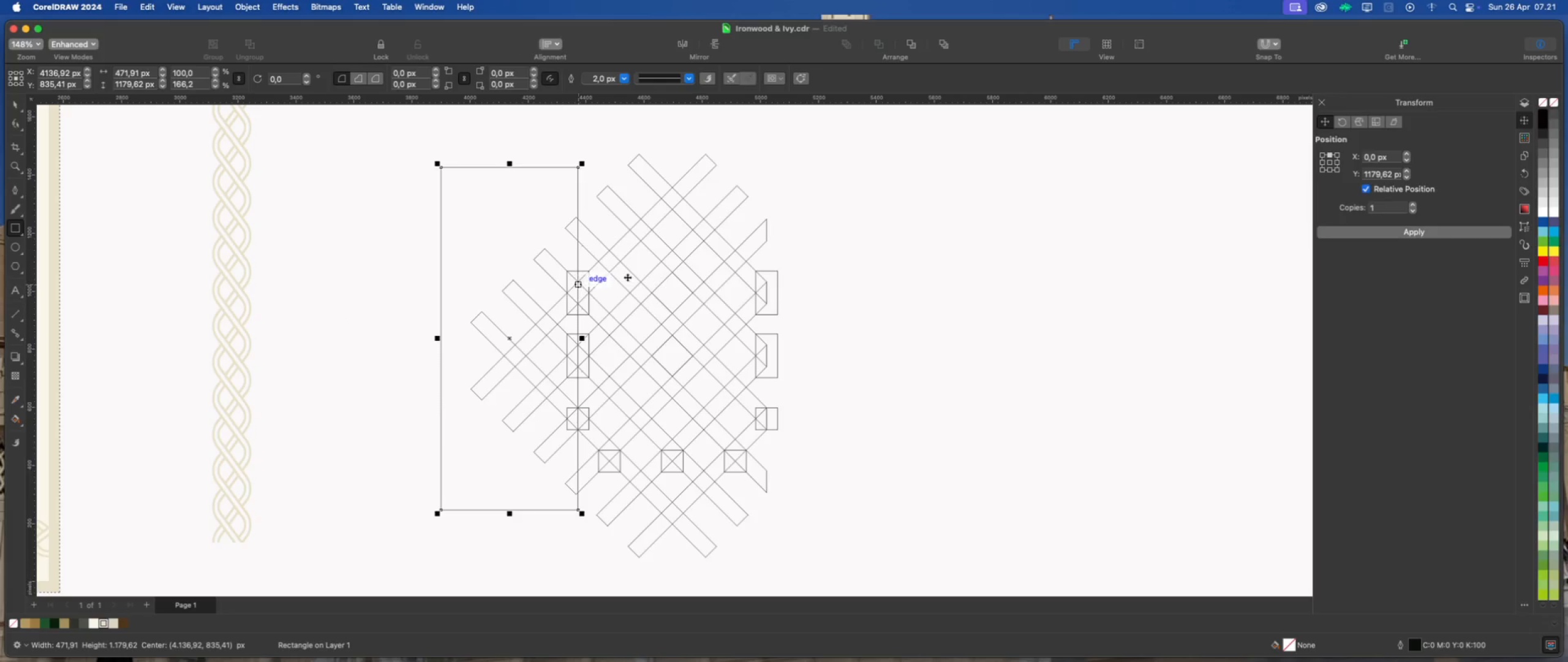 
hold_key(key=ShiftLeft, duration=0.72)
left_click([642, 285])
 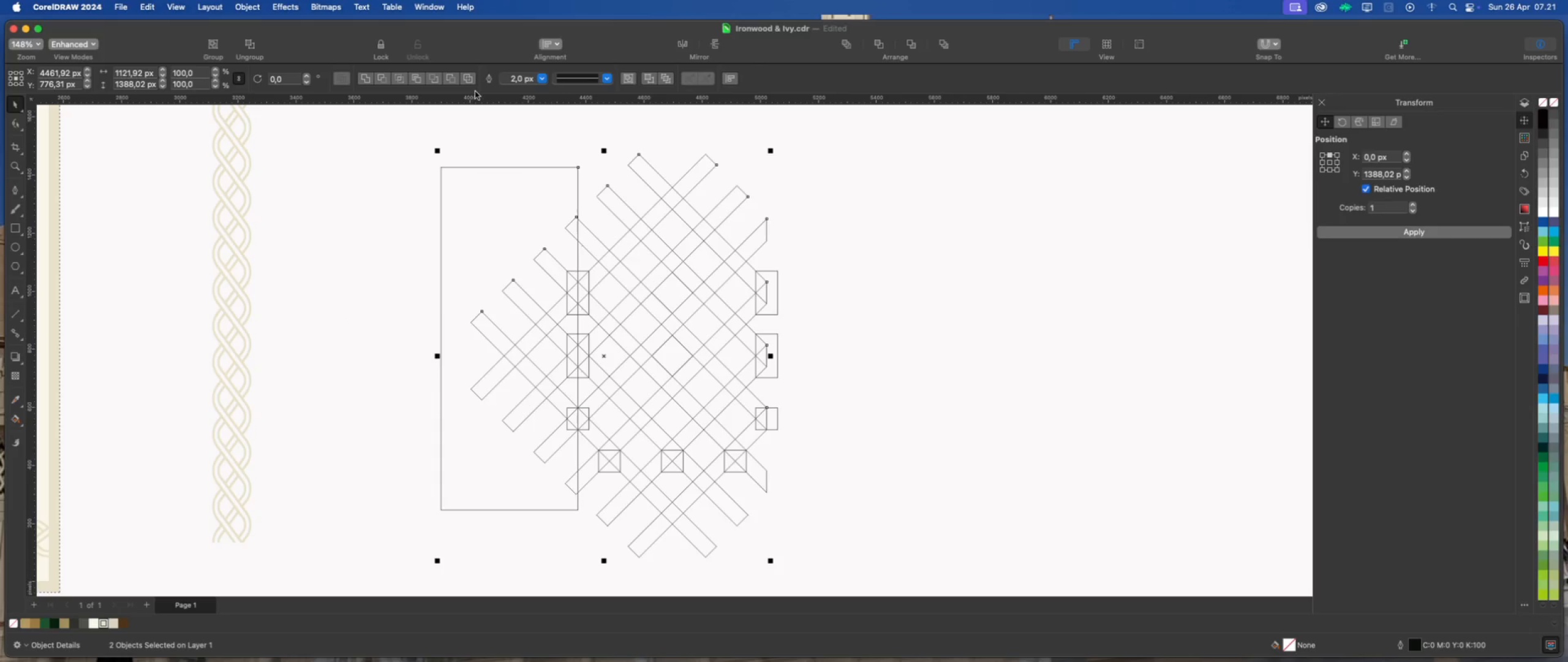 
left_click([456, 80])
 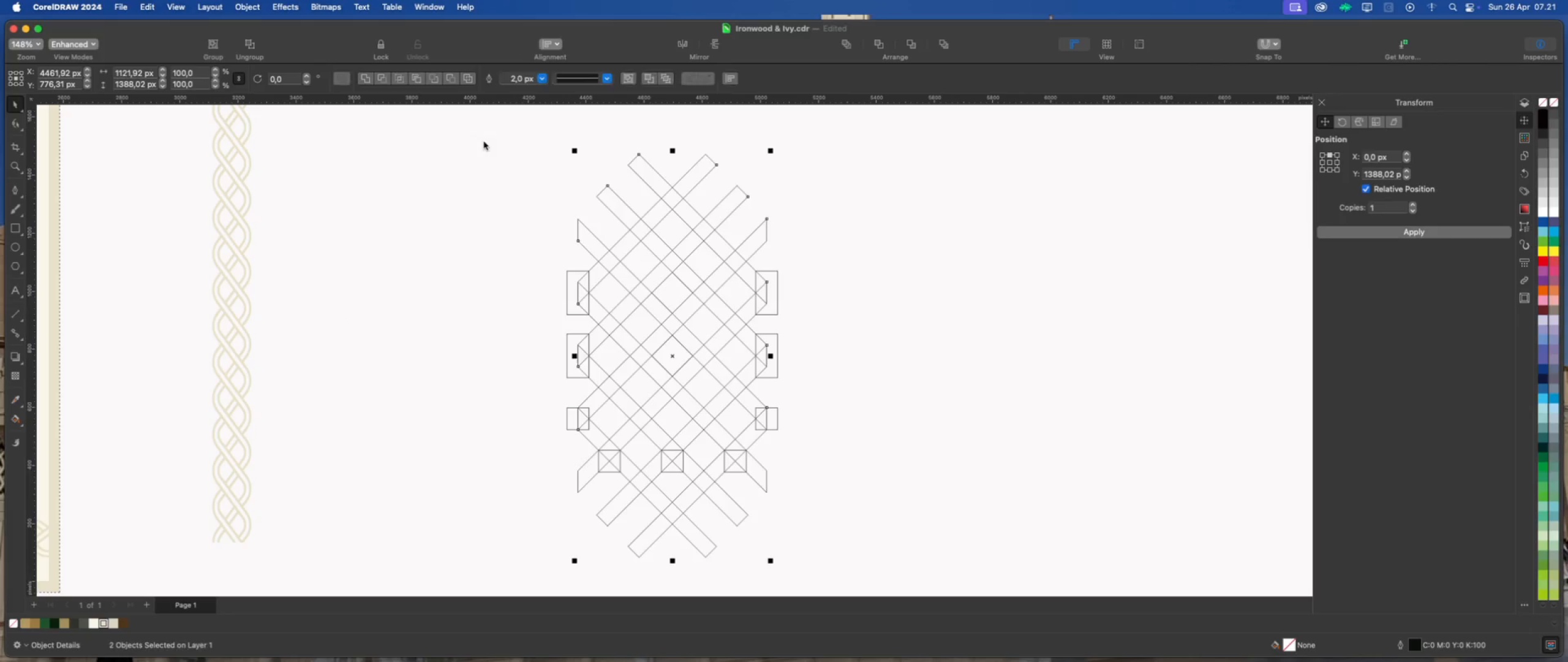 
left_click([484, 142])
 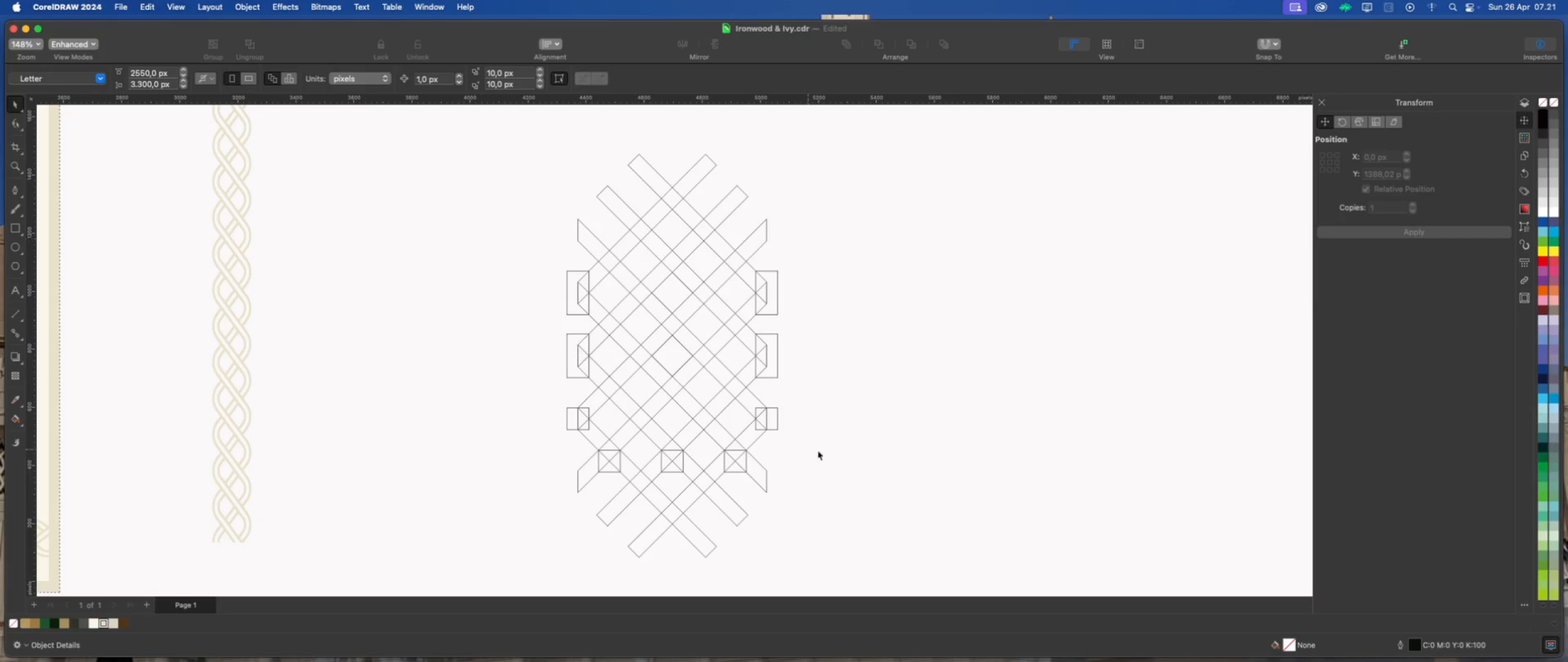 
left_click([856, 457])
 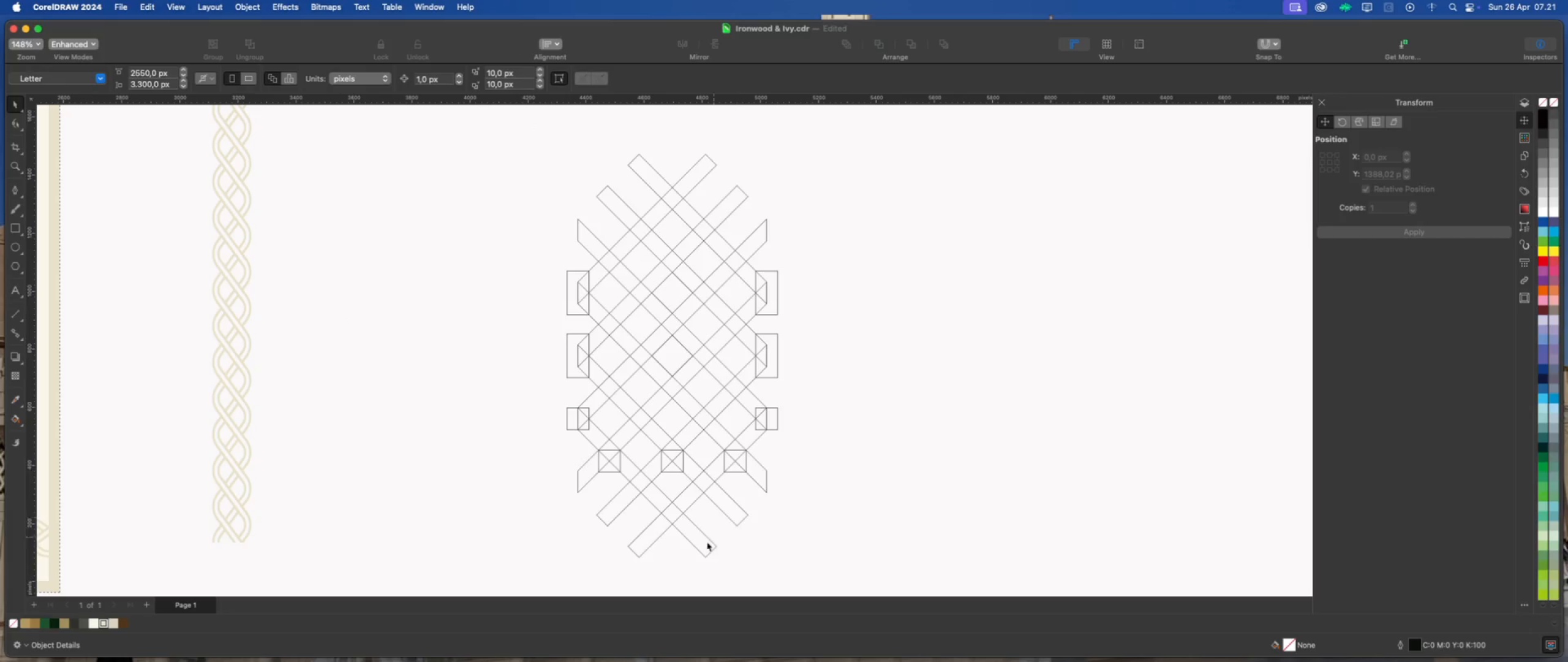 
scroll: coordinate [688, 547], scroll_direction: up, amount: 1.0
 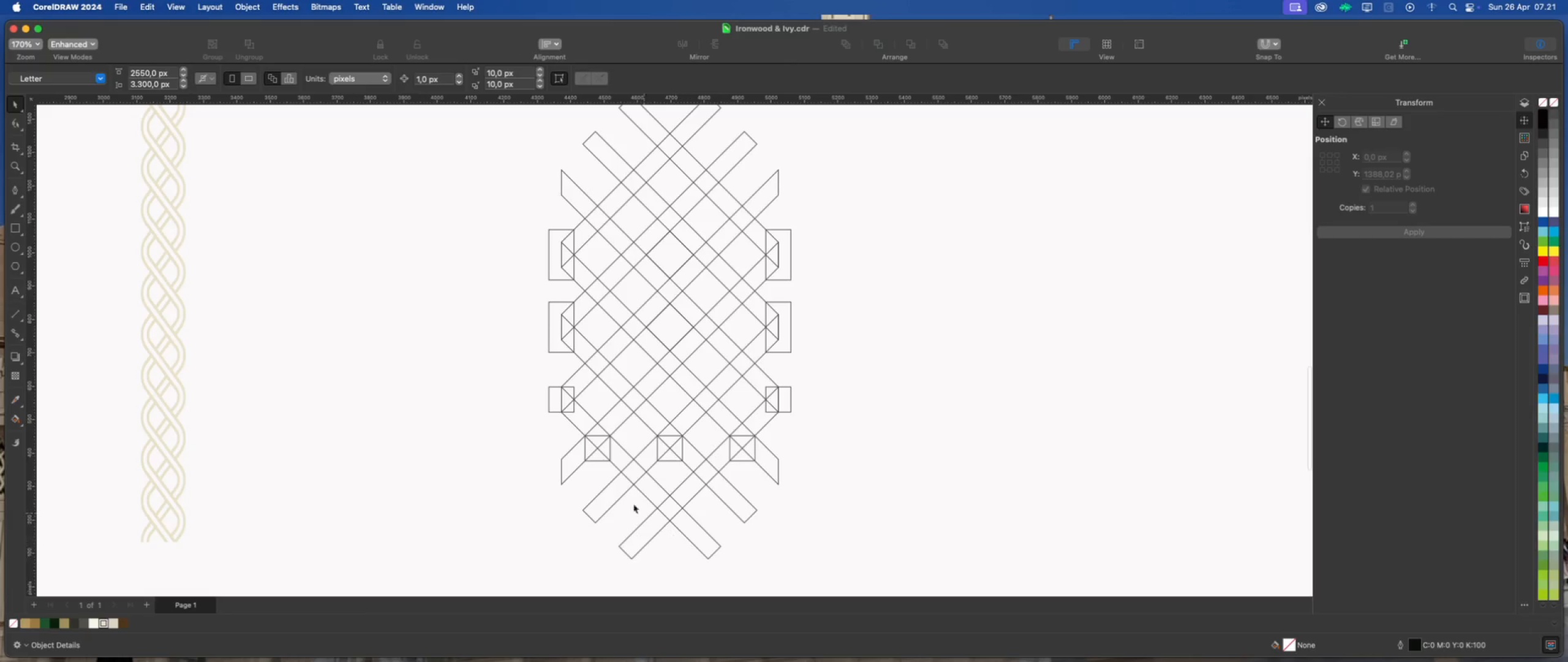 
scroll: coordinate [605, 559], scroll_direction: none, amount: 0.0
 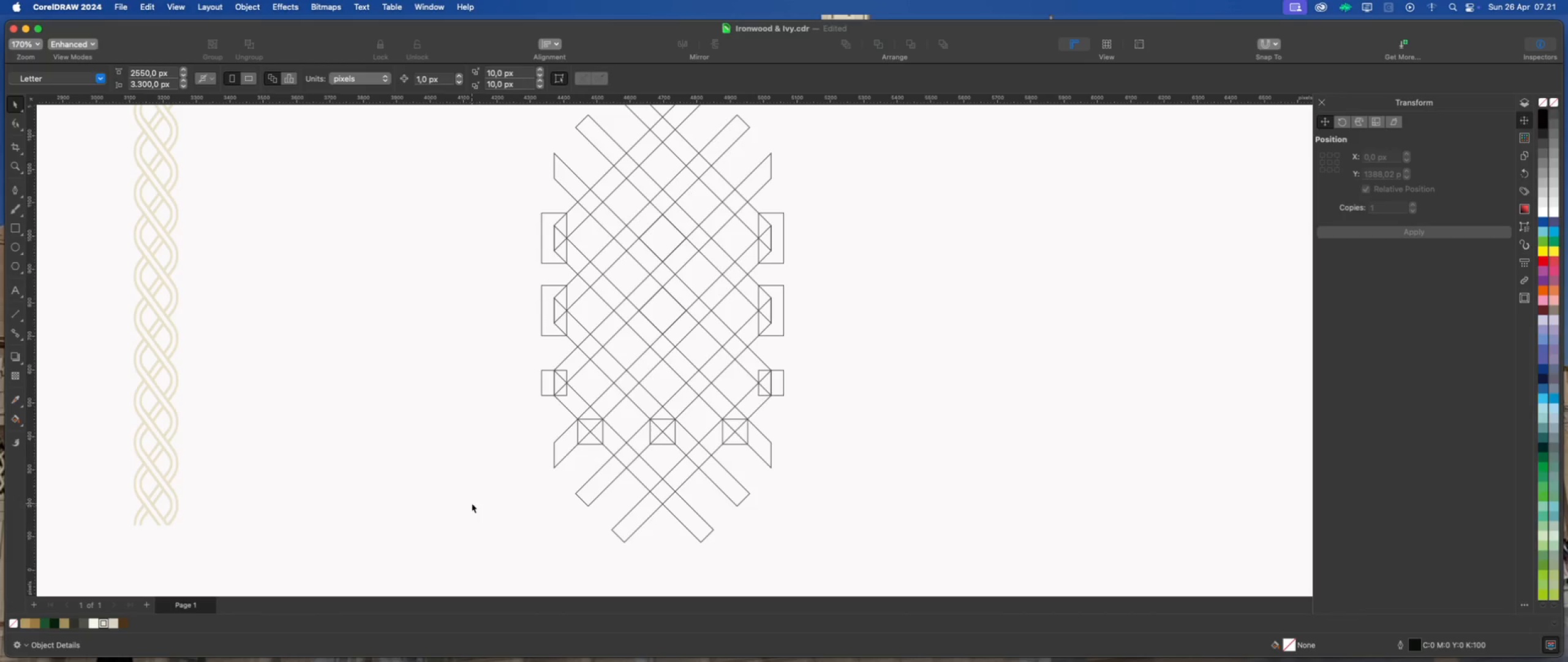 
left_click([13, 229])
 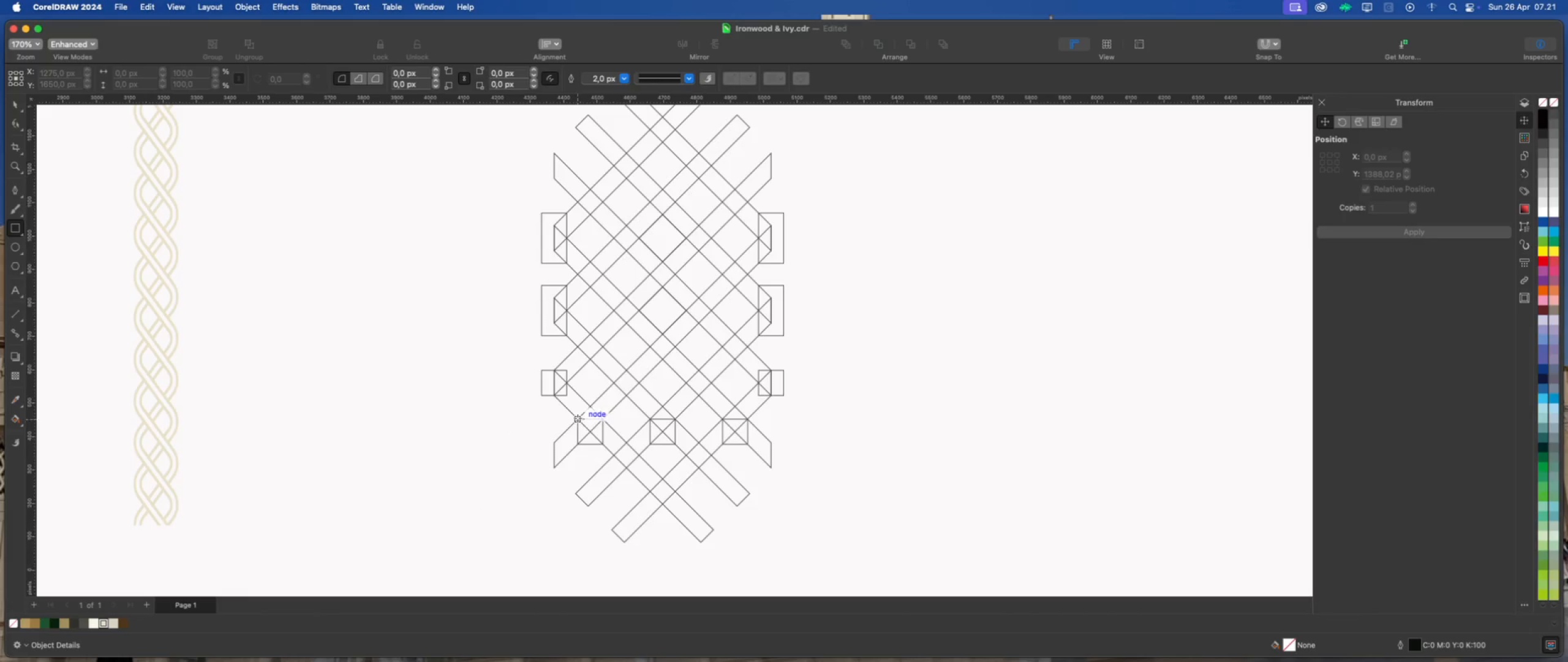 
left_click_drag(start_coordinate=[578, 418], to_coordinate=[850, 535])
 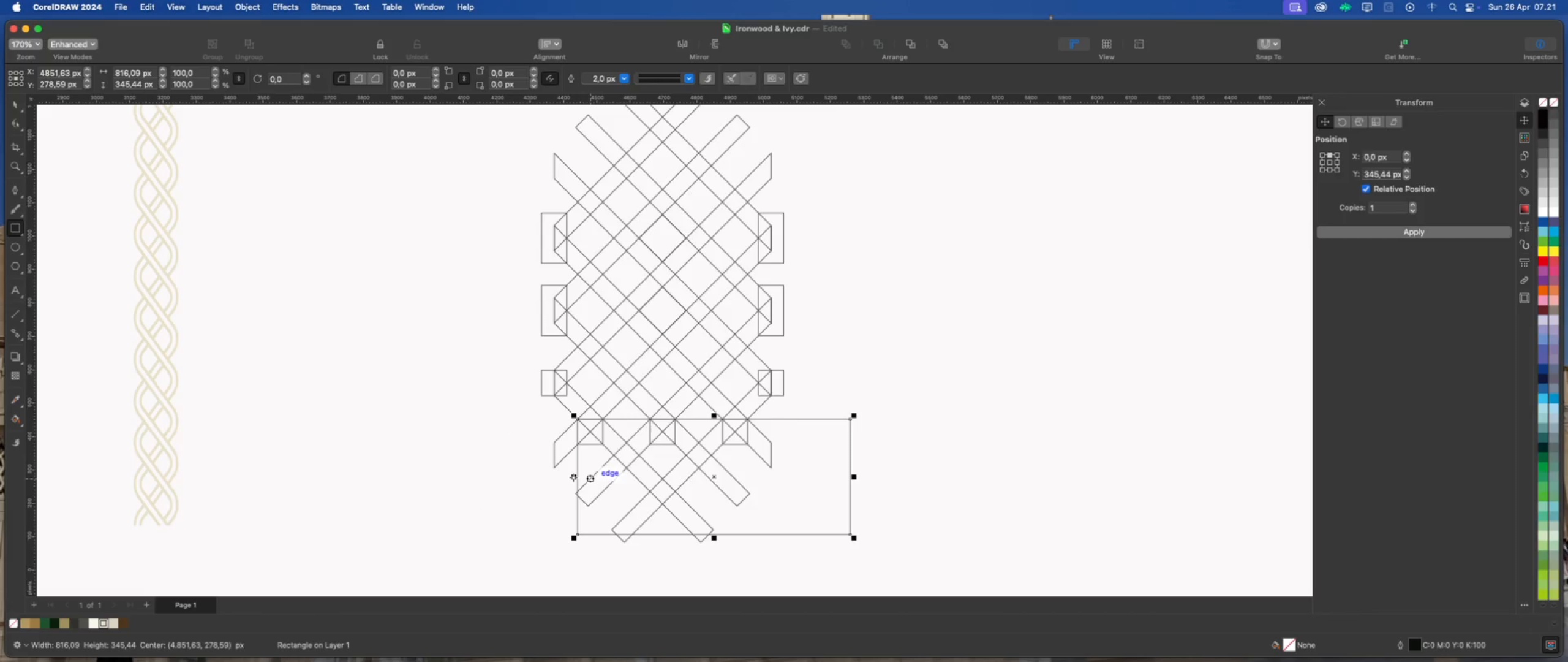 
left_click_drag(start_coordinate=[573, 477], to_coordinate=[470, 477])
 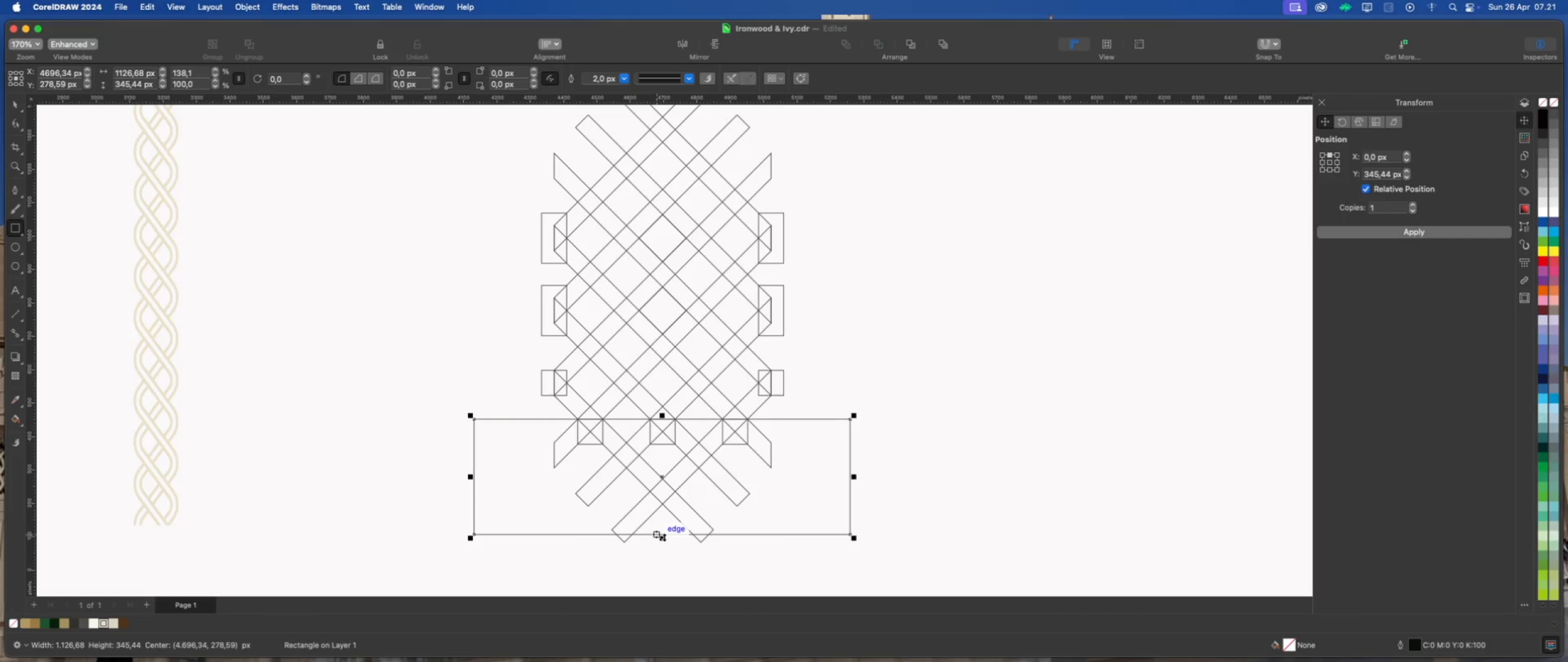 
left_click_drag(start_coordinate=[664, 537], to_coordinate=[662, 583])
 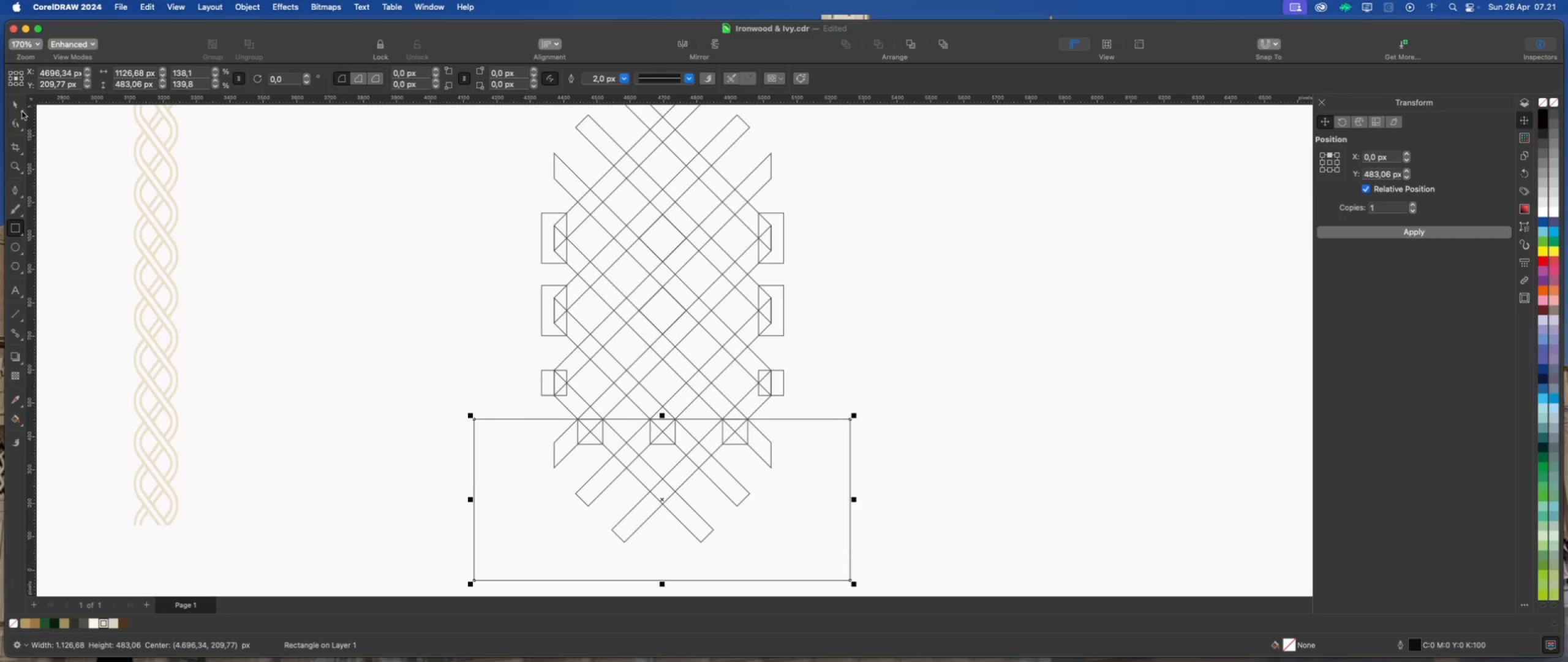 
left_click([15, 103])
 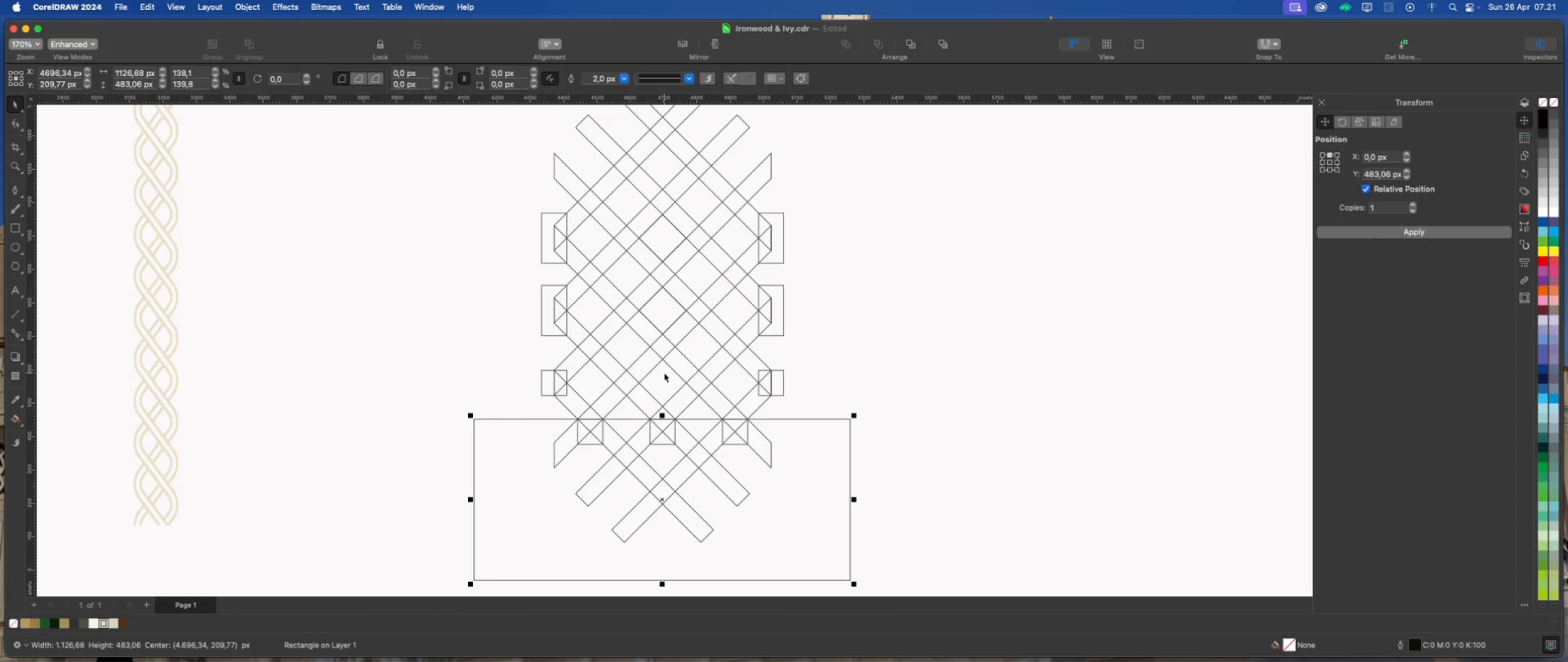 
hold_key(key=ShiftLeft, duration=1.22)
left_click([671, 349])
 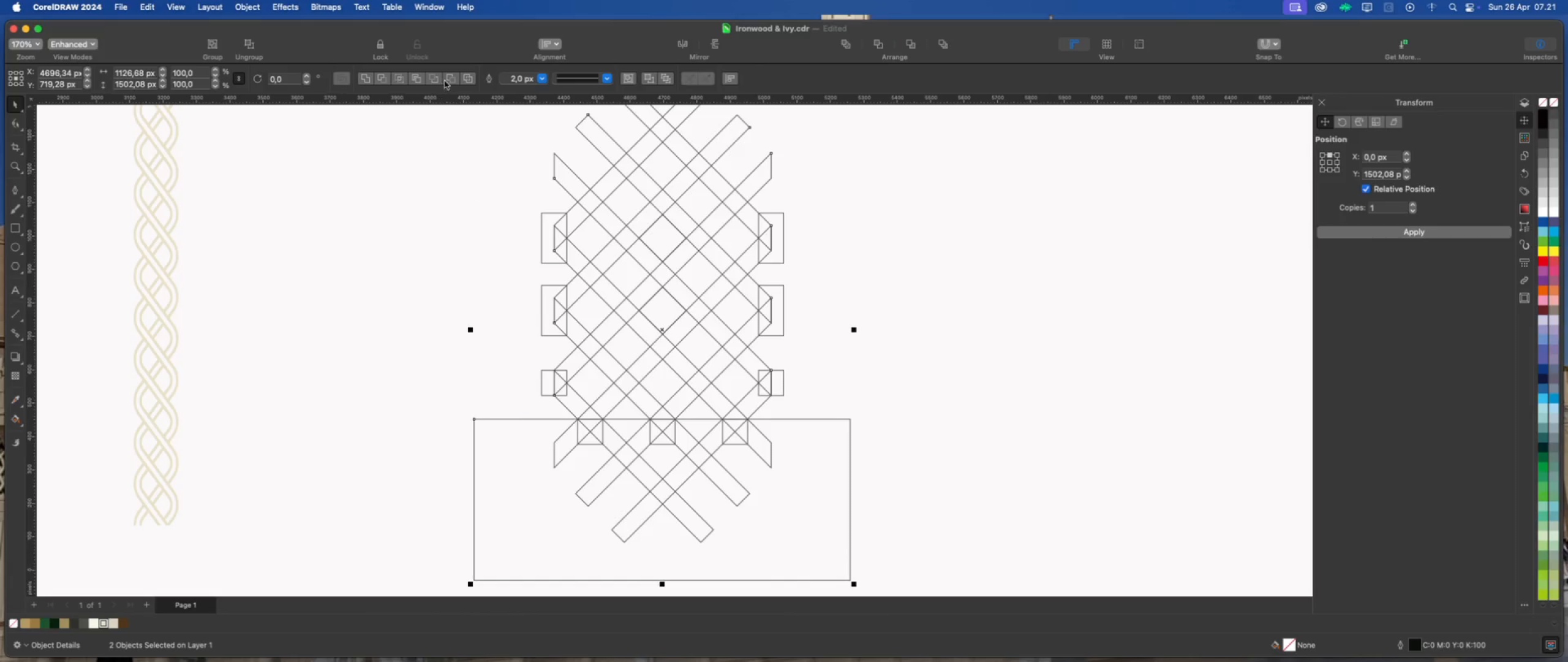 
left_click([449, 79])
 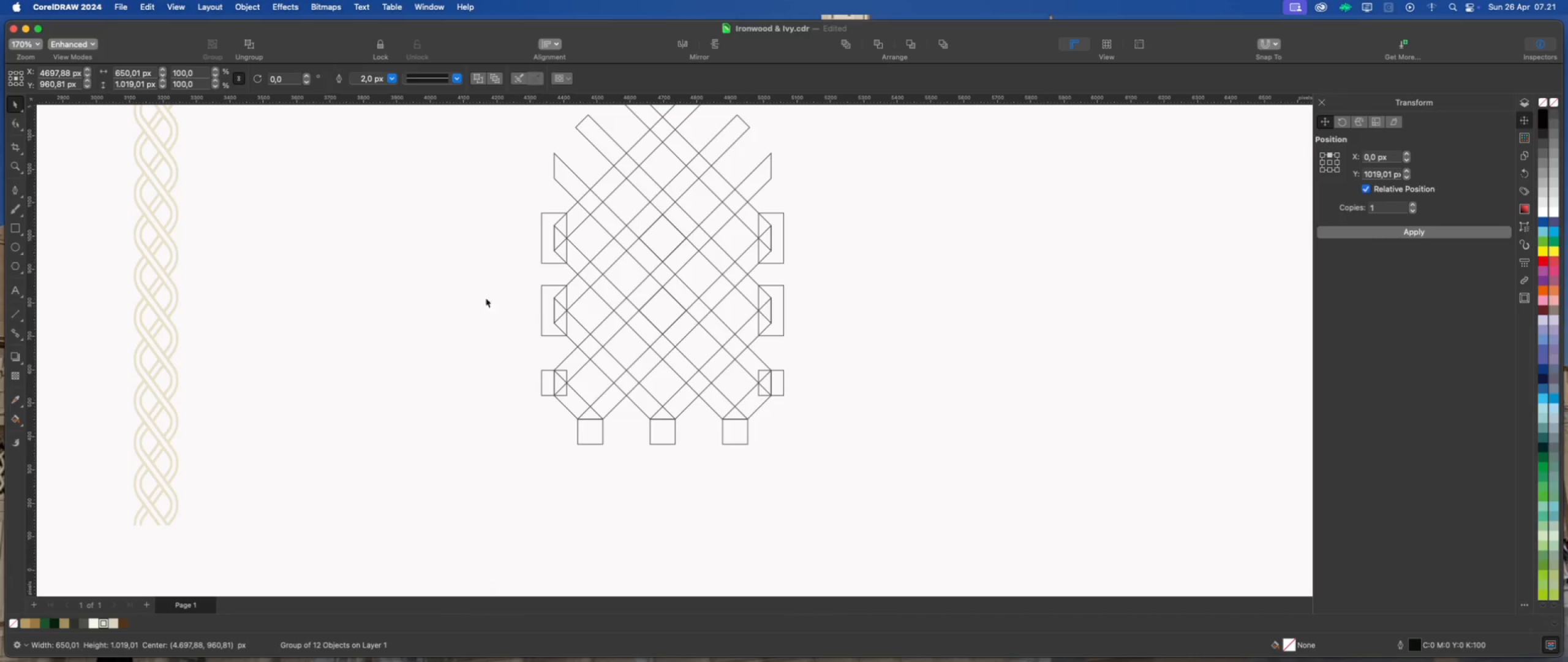 
scroll: coordinate [656, 496], scroll_direction: down, amount: 2.0
 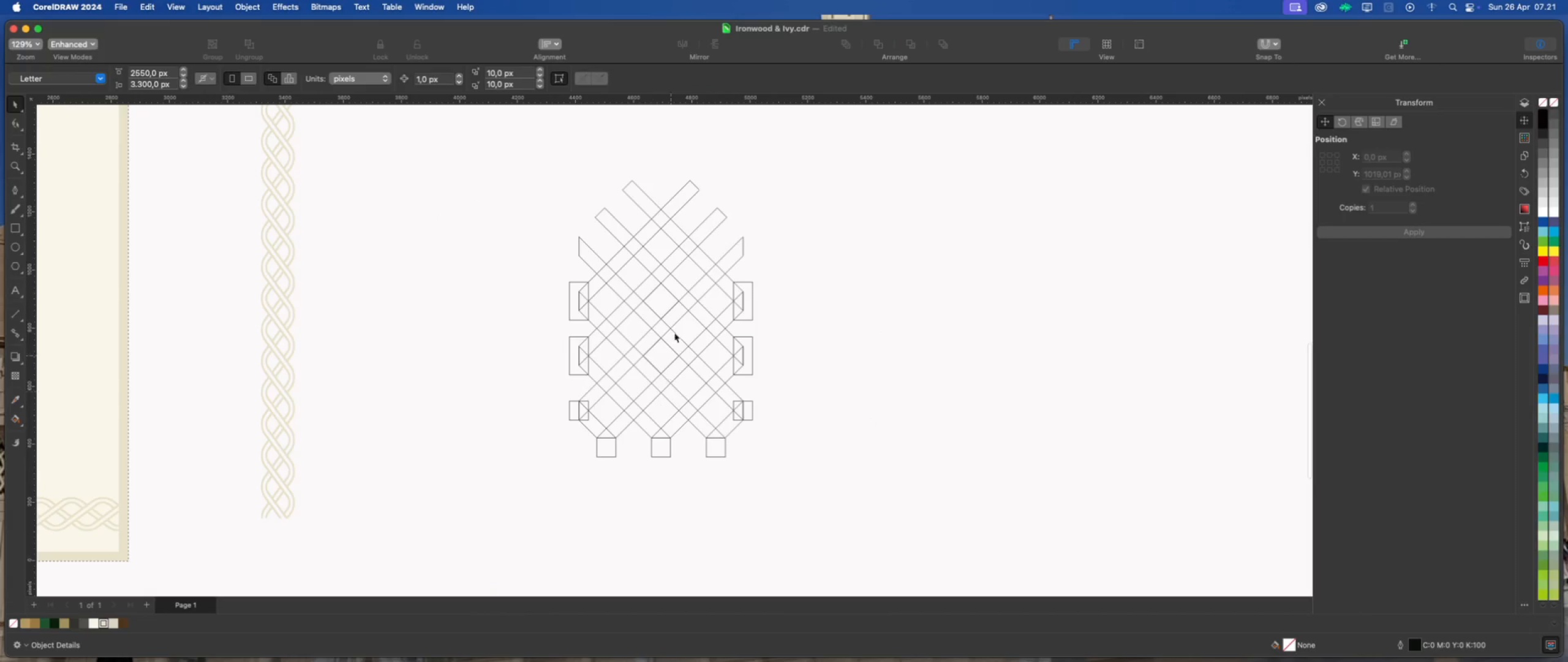 
scroll: coordinate [676, 324], scroll_direction: up, amount: 2.0
 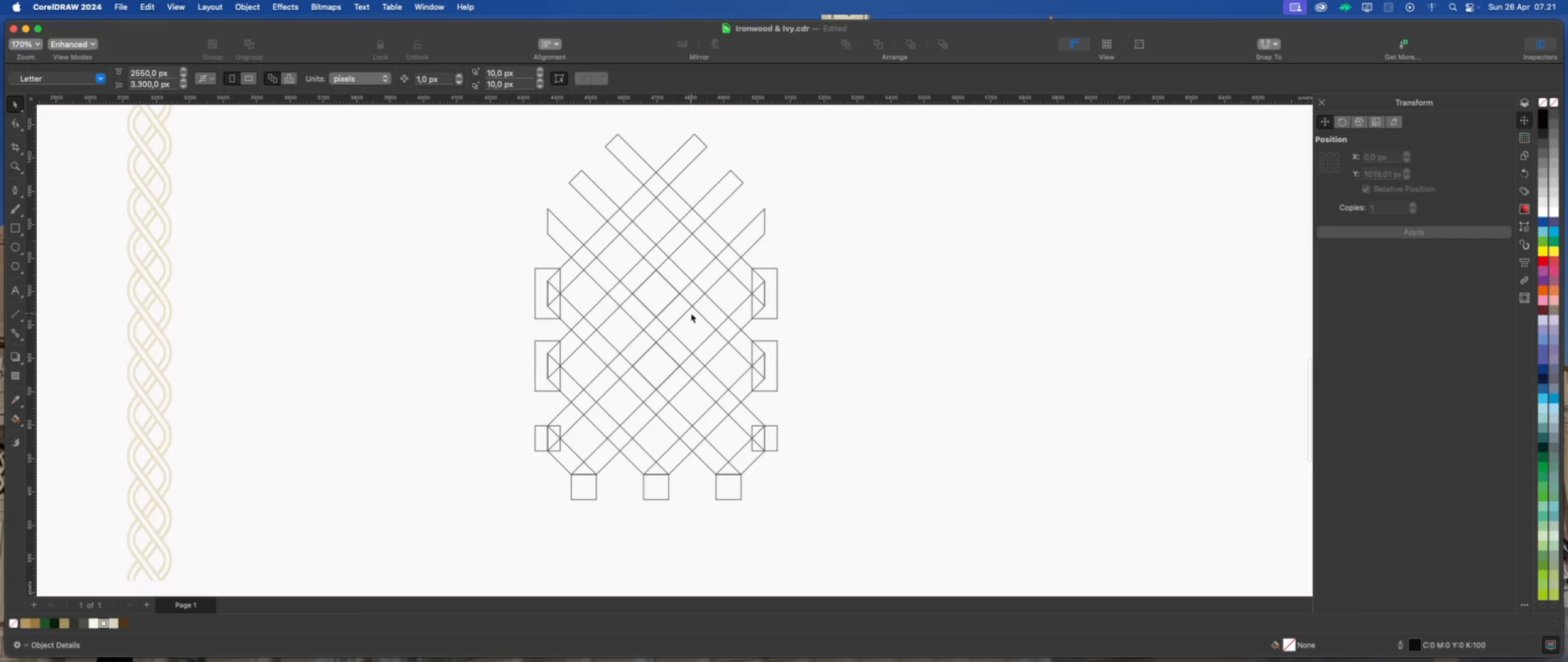 
left_click([699, 308])
 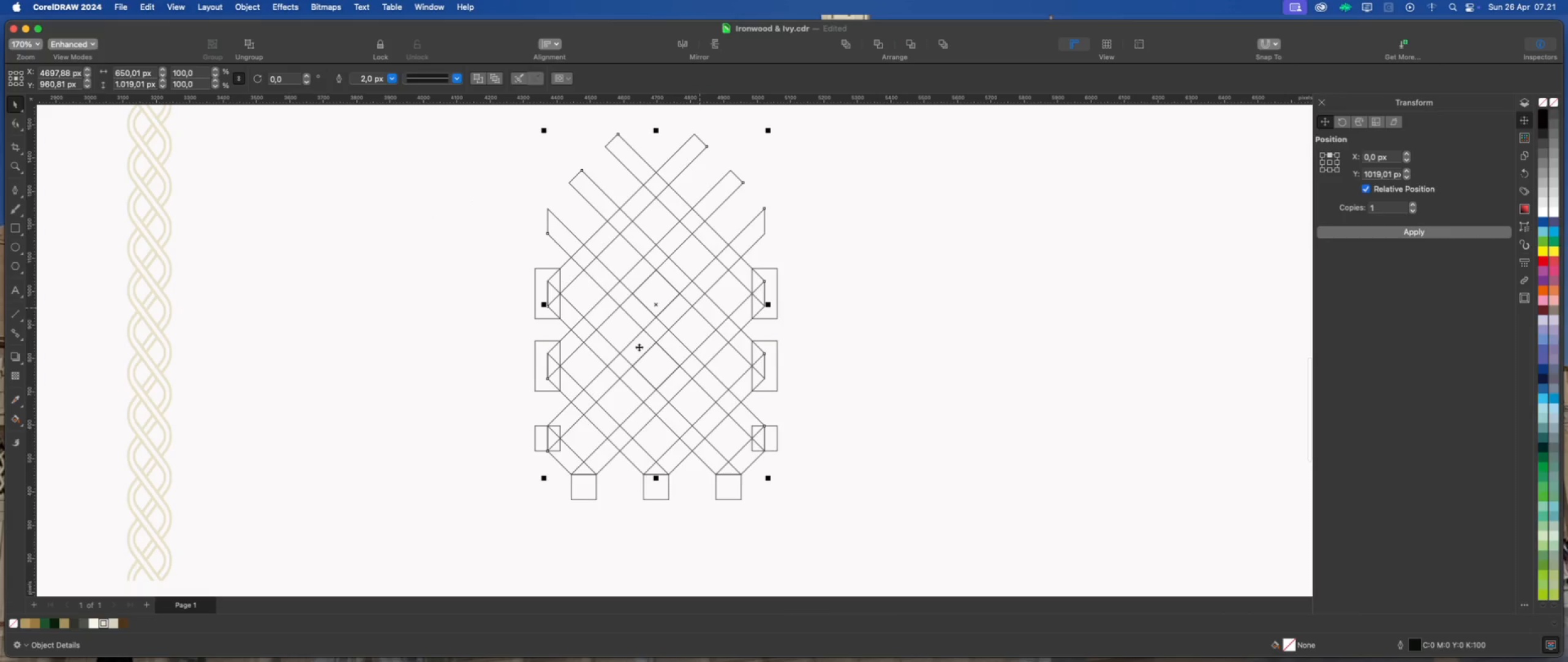 
scroll: coordinate [630, 357], scroll_direction: down, amount: 2.0
 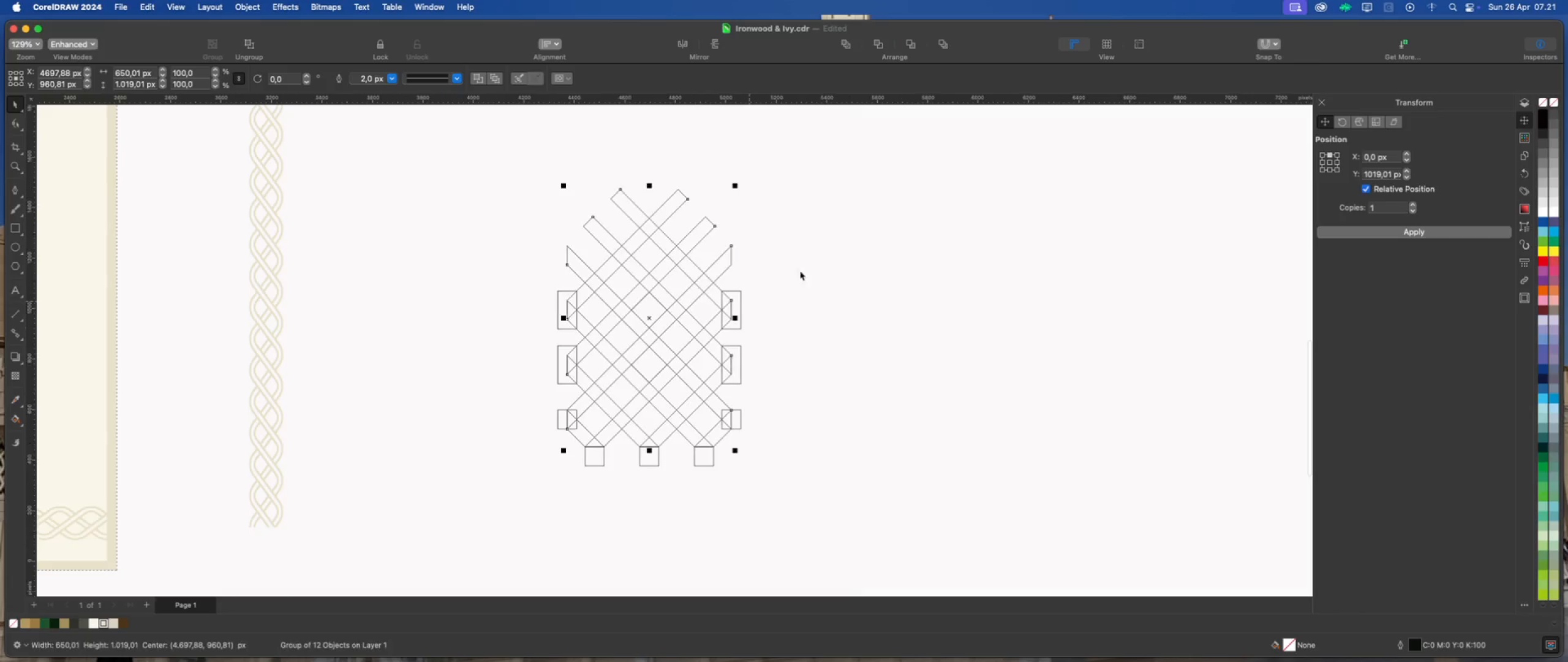 
left_click_drag(start_coordinate=[807, 265], to_coordinate=[807, 261])
 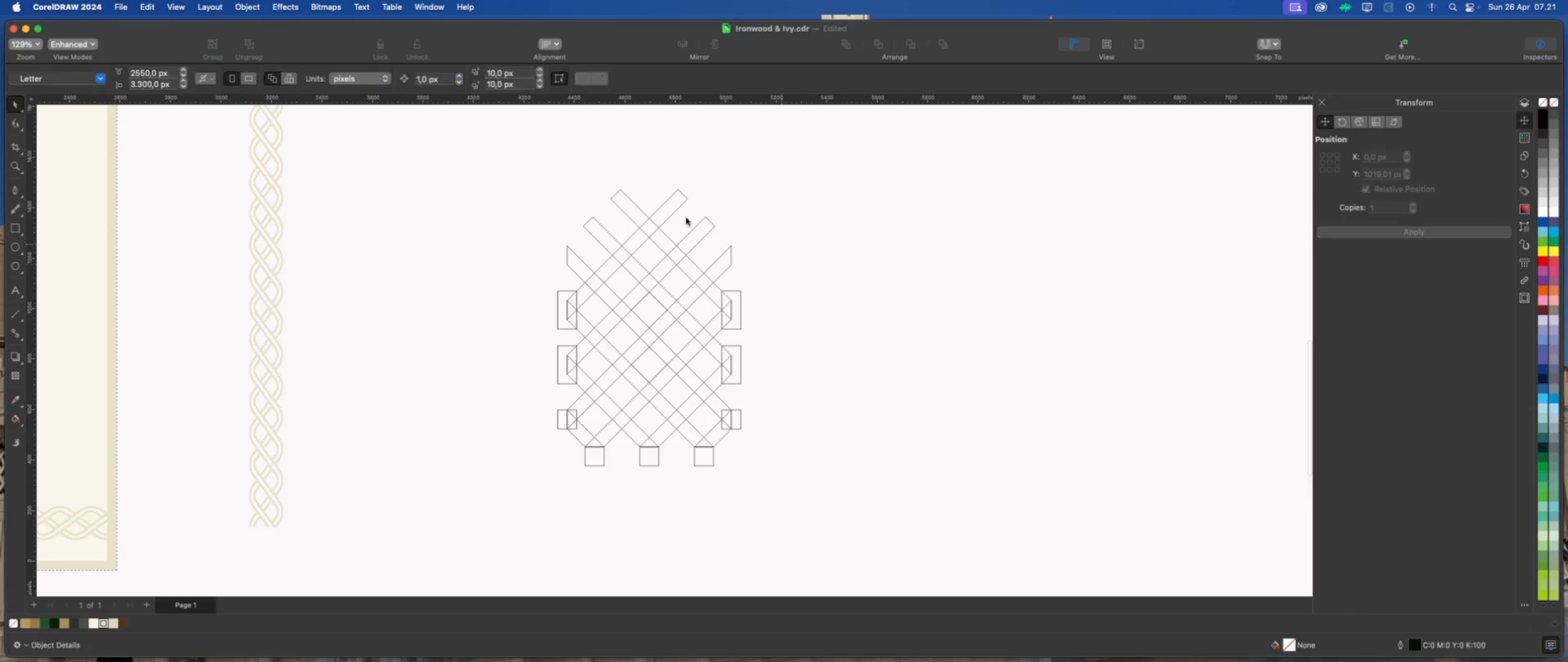 
scroll: coordinate [685, 218], scroll_direction: up, amount: 4.0
 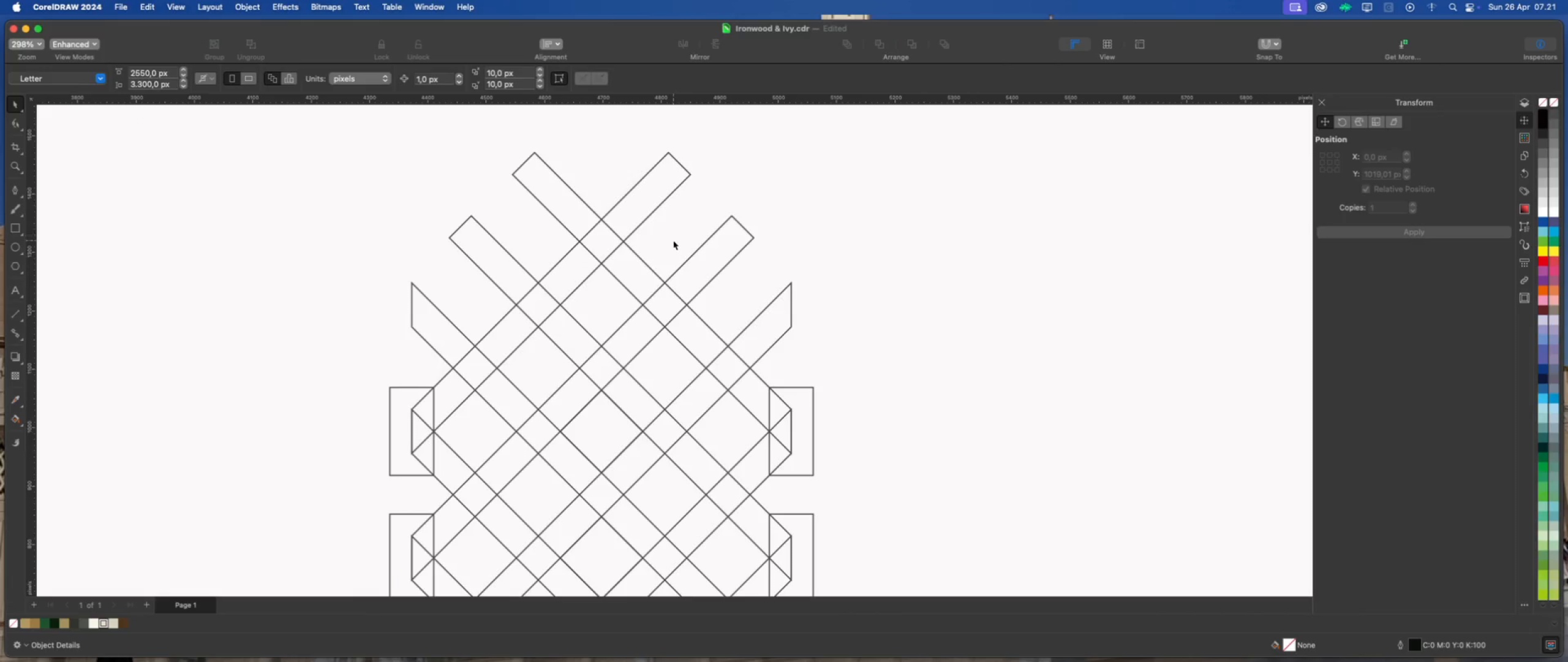 
wait(8.85)
 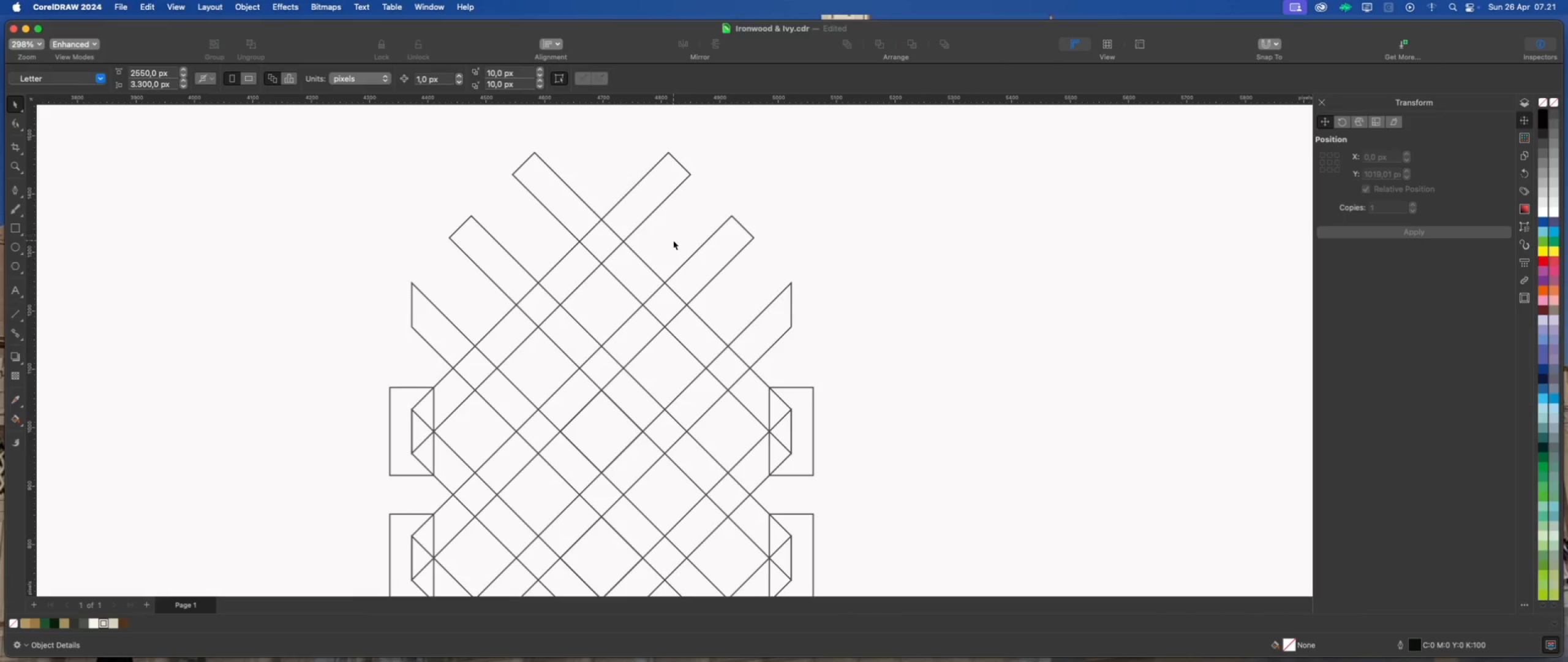 
scroll: coordinate [521, 310], scroll_direction: up, amount: 2.0
 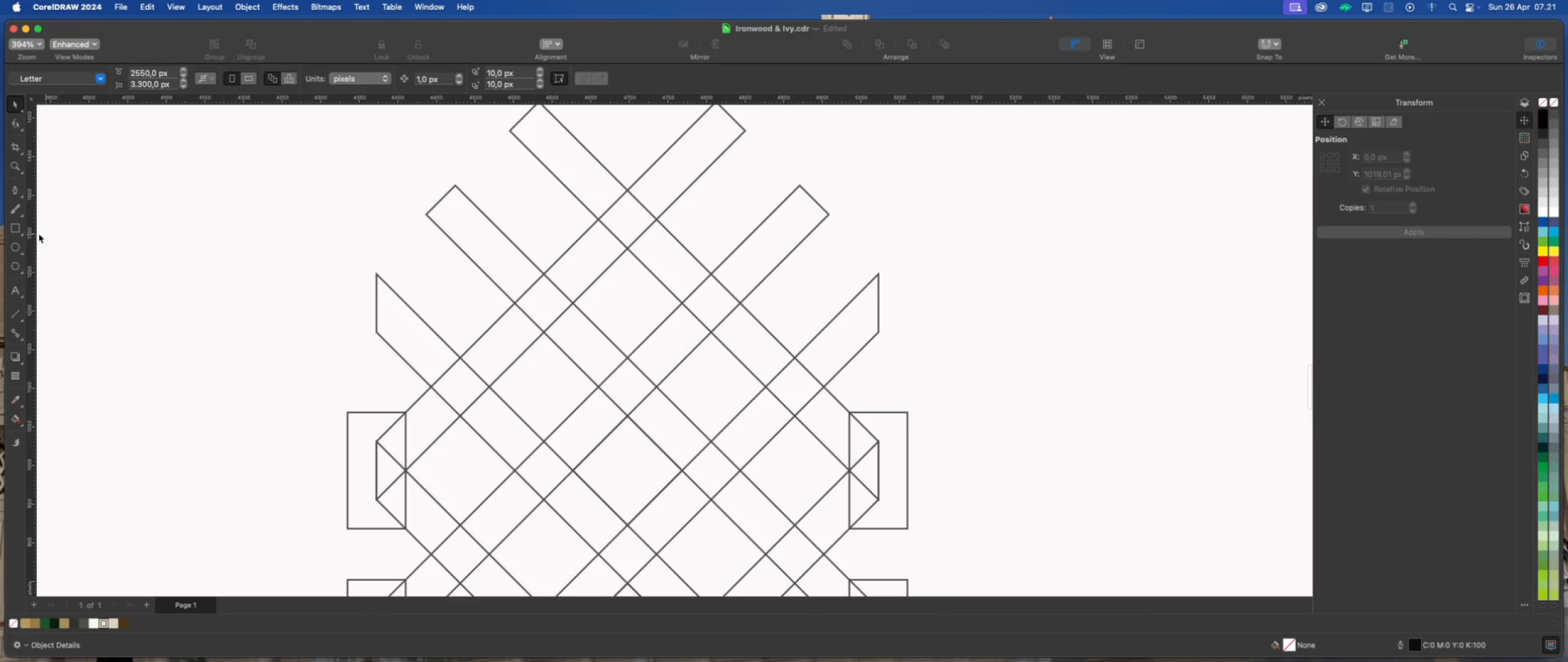 
left_click([8, 228])
 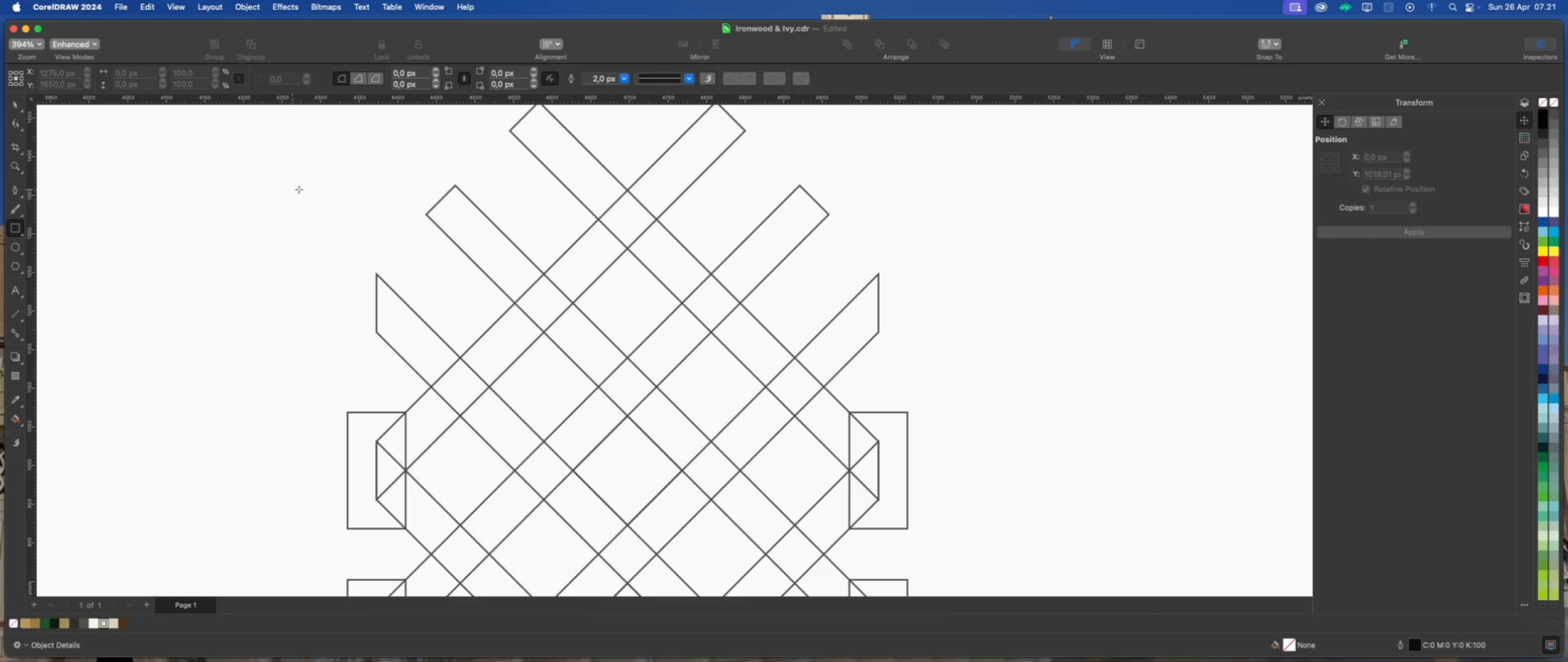 
mouse_move([423, 219])
 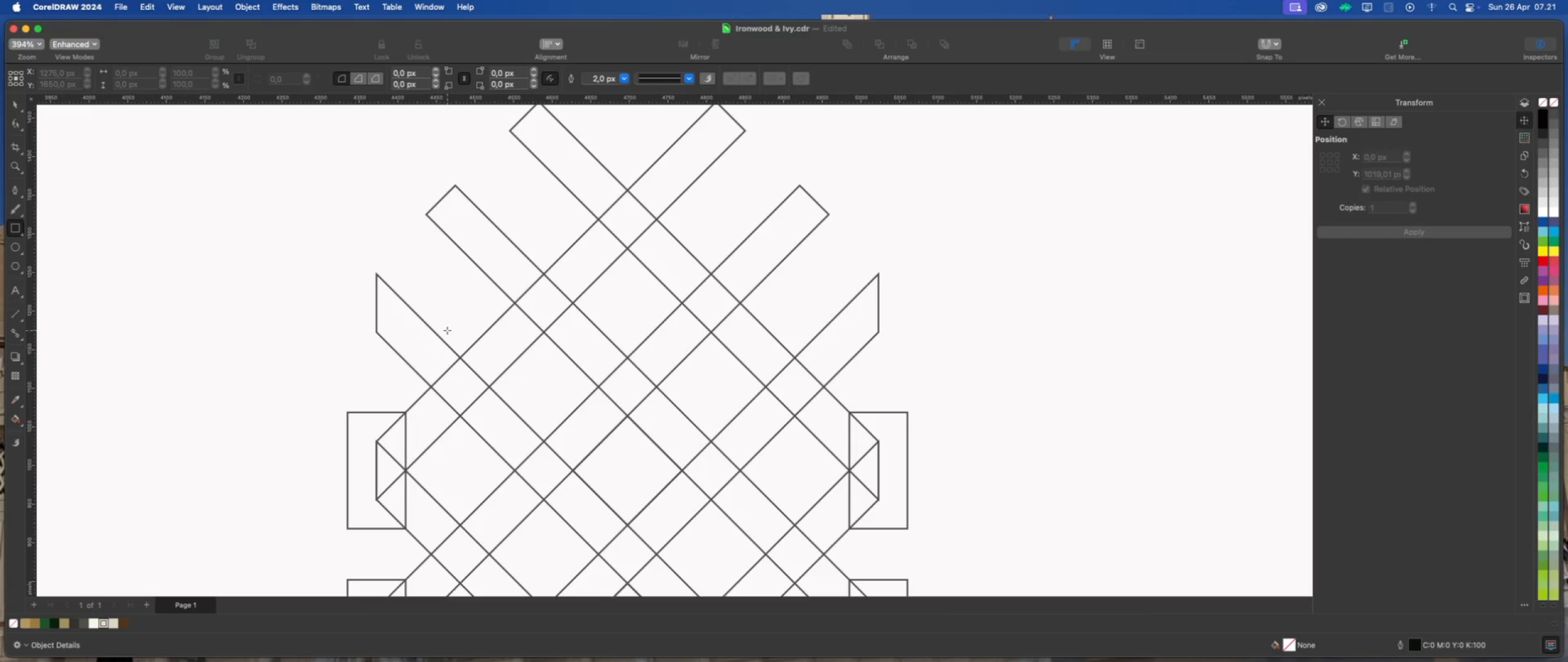 
scroll: coordinate [466, 318], scroll_direction: down, amount: 2.0
 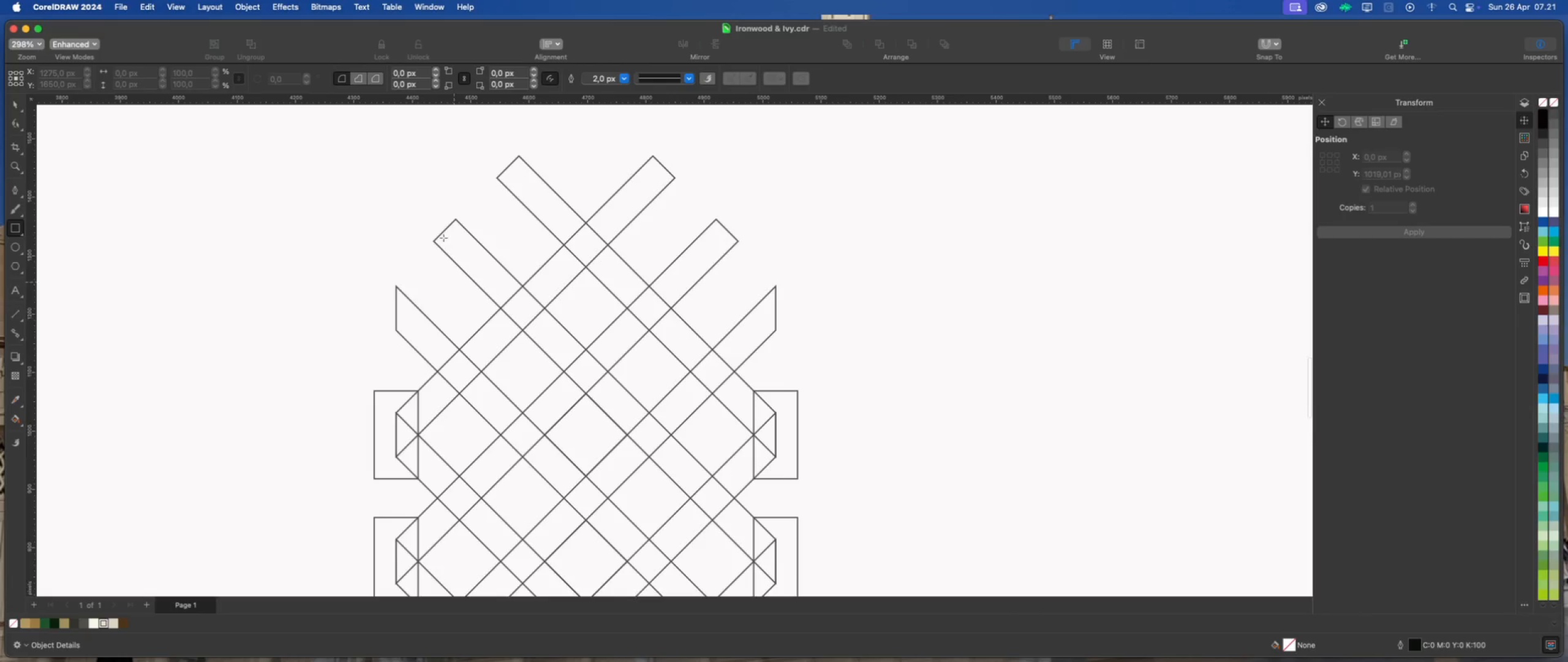 
scroll: coordinate [440, 227], scroll_direction: up, amount: 1.0
 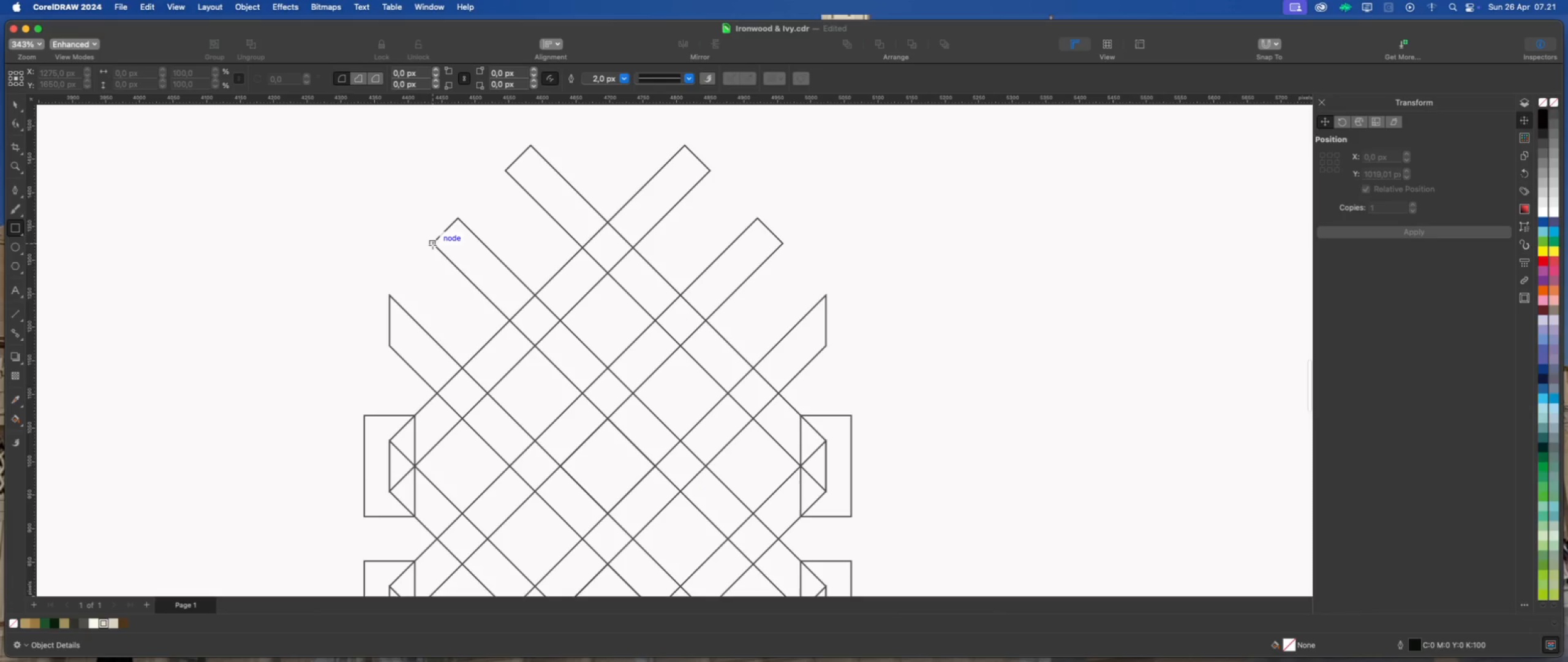 
left_click_drag(start_coordinate=[432, 245], to_coordinate=[884, 126])
 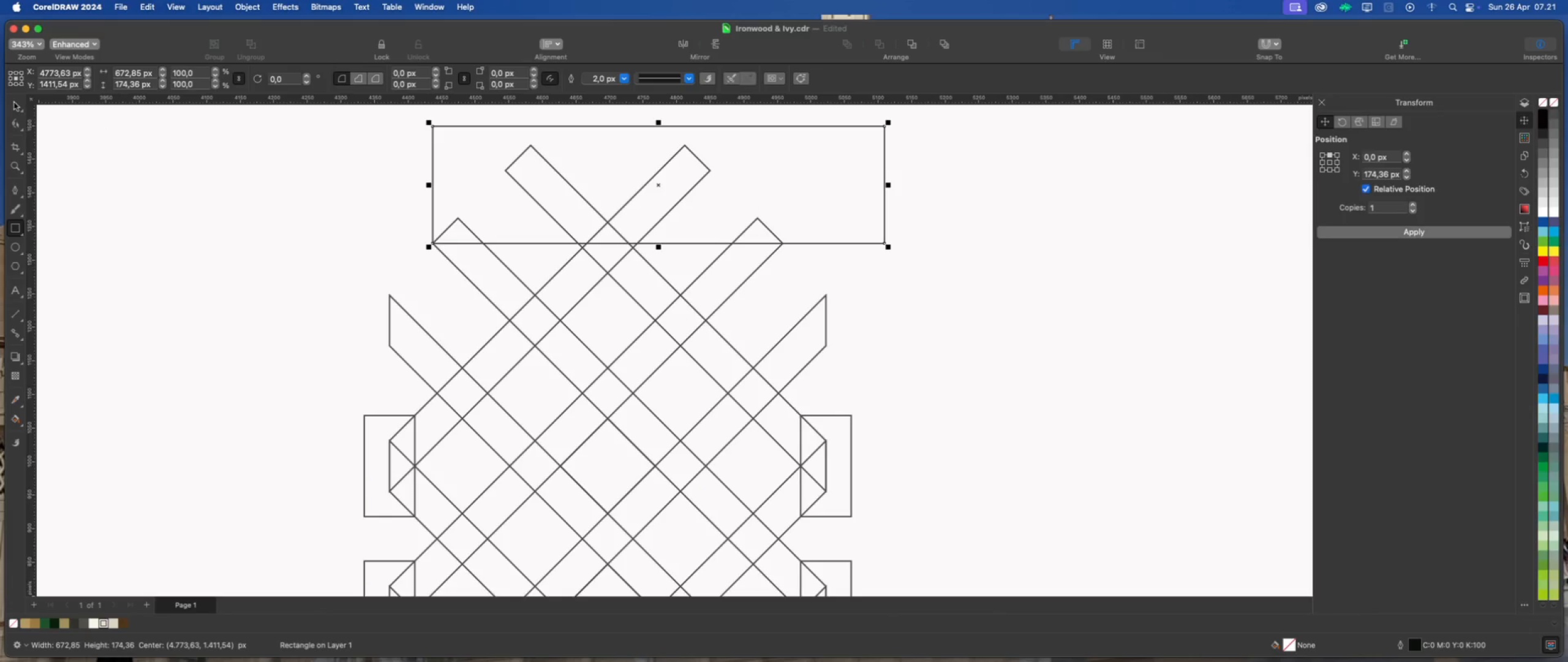 
hold_key(key=ShiftLeft, duration=0.98)
left_click([627, 271])
 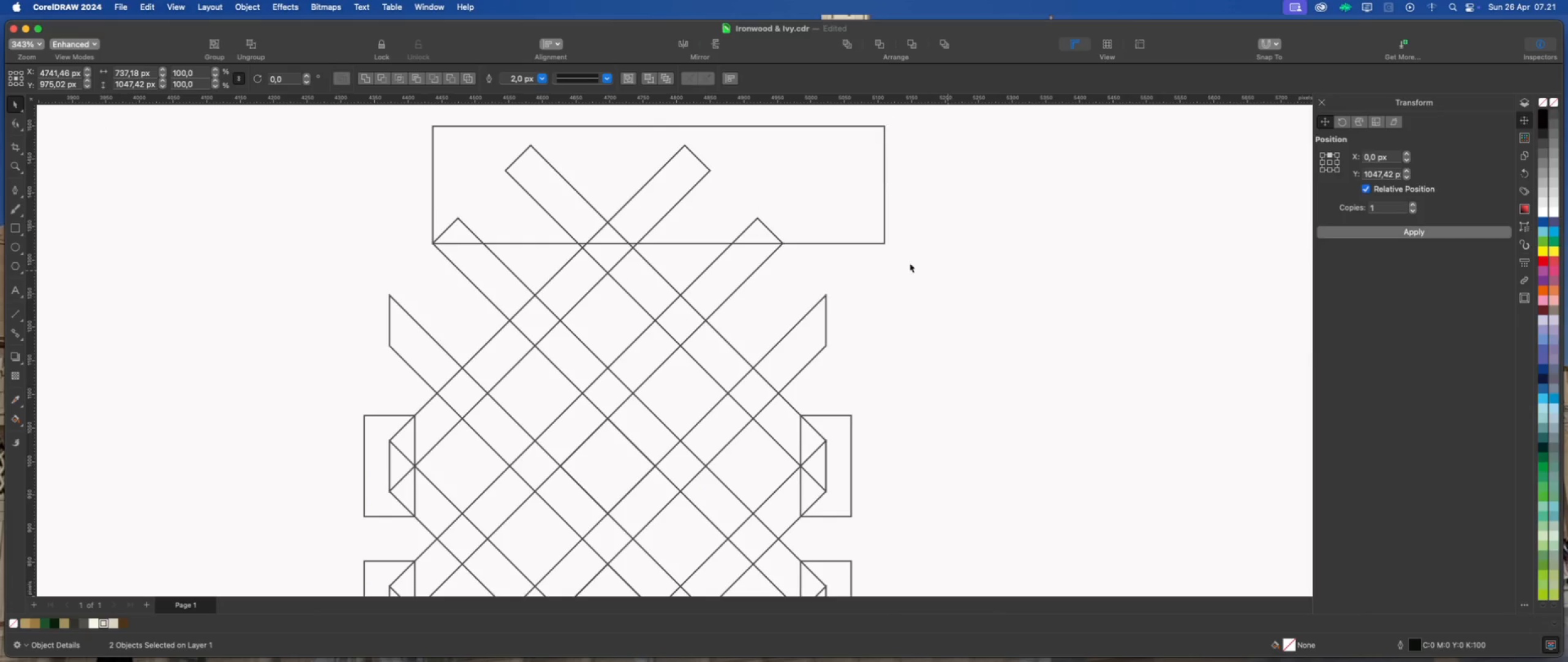 
left_click([815, 218])
 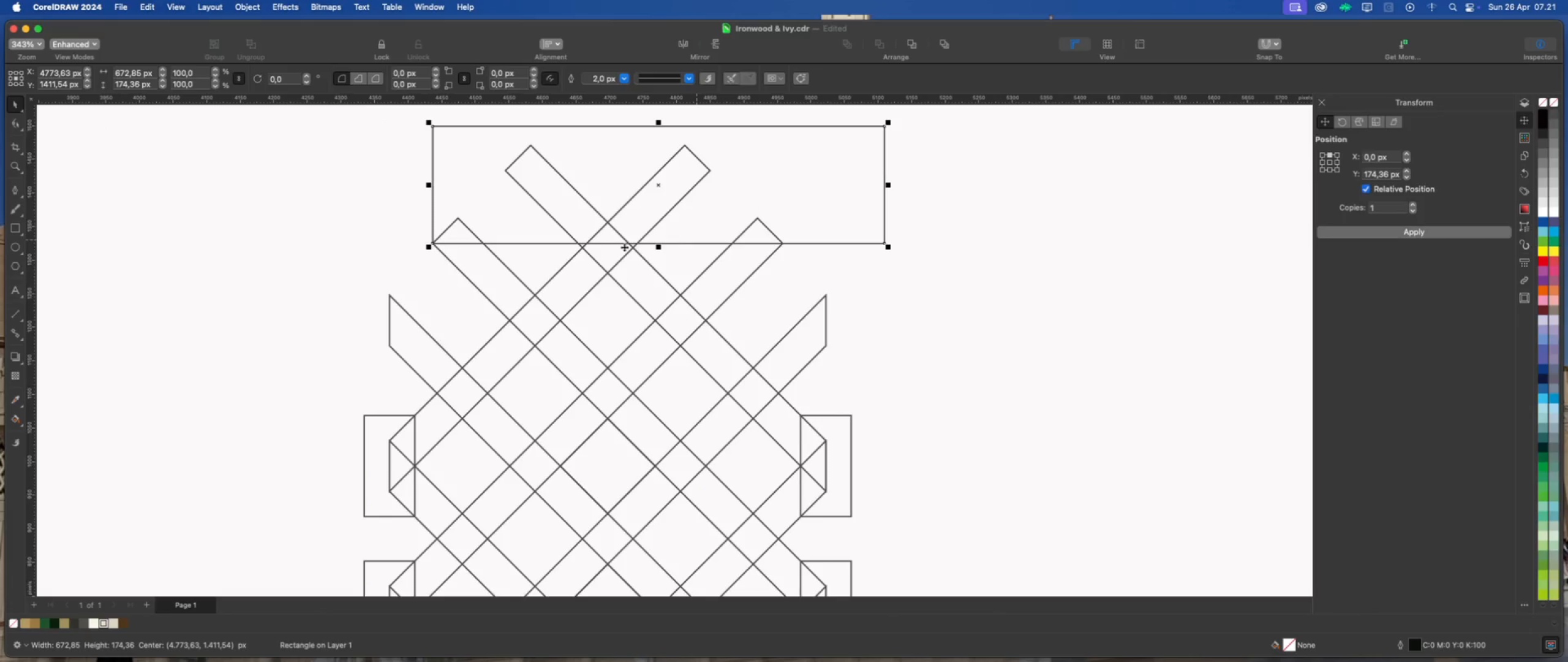 
scroll: coordinate [590, 247], scroll_direction: up, amount: 4.0
 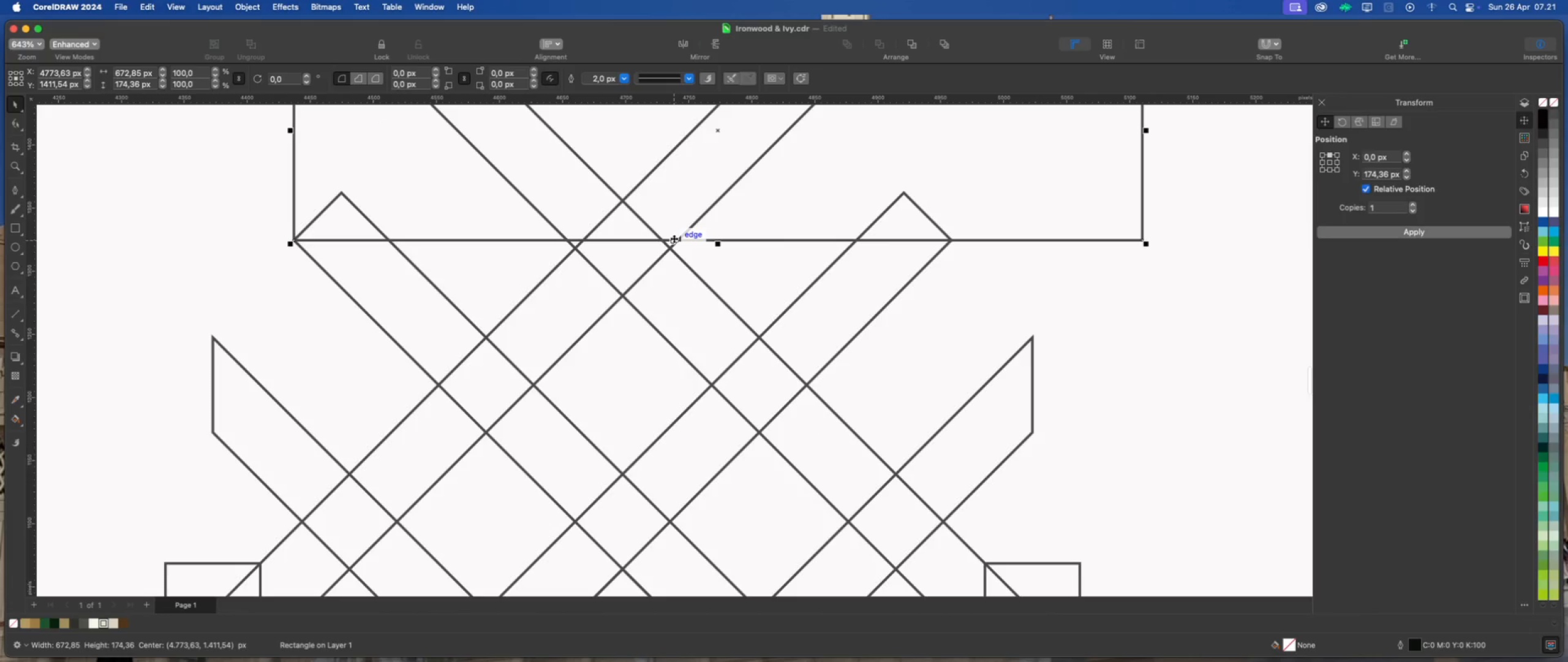 
left_click_drag(start_coordinate=[673, 238], to_coordinate=[668, 247])
 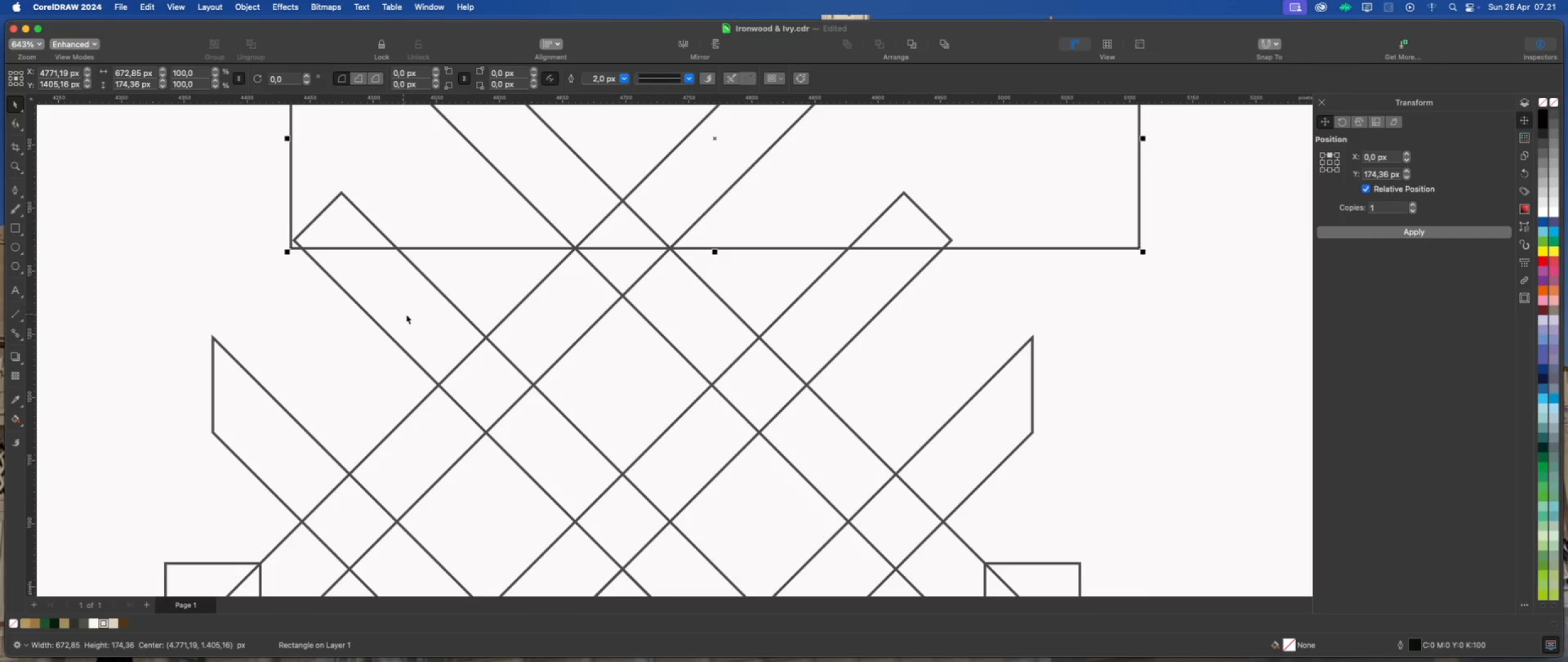 
hold_key(key=ShiftLeft, duration=0.66)
left_click([424, 318])
 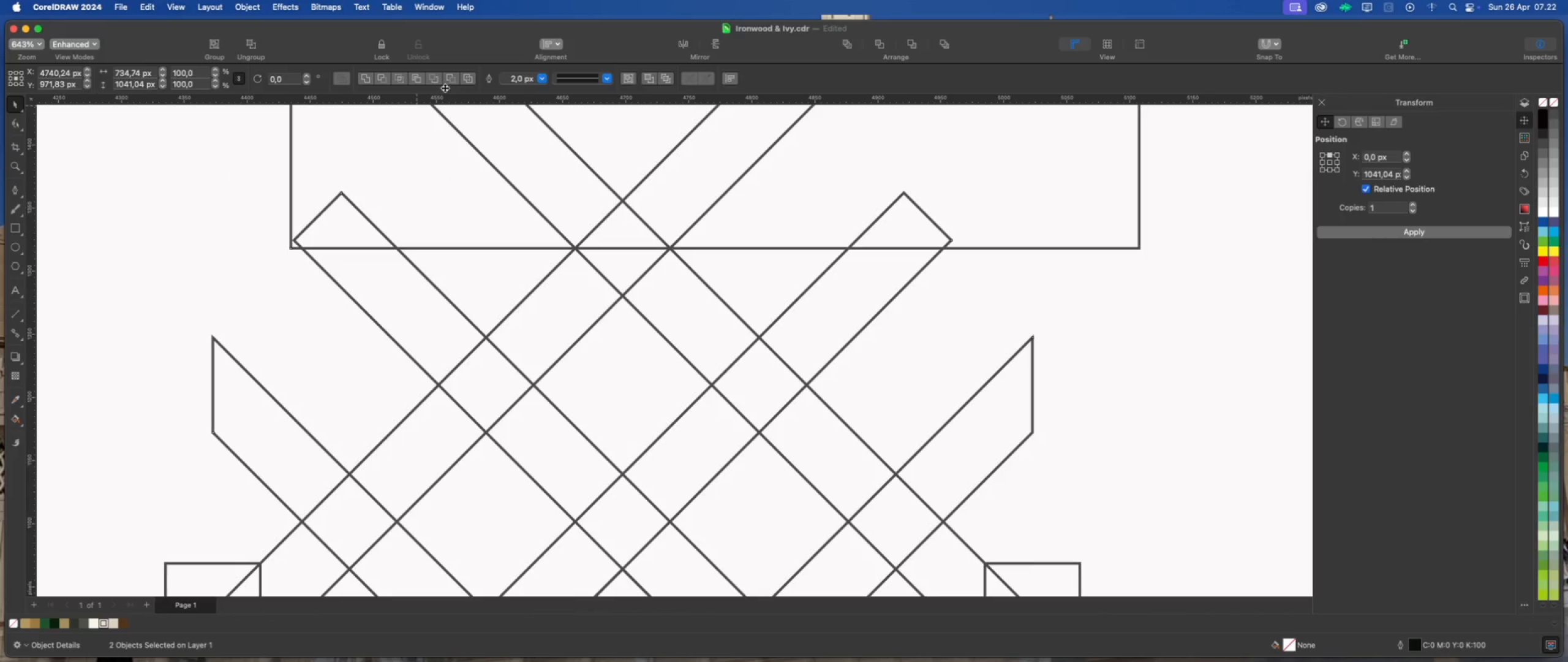 
left_click([210, 159])
 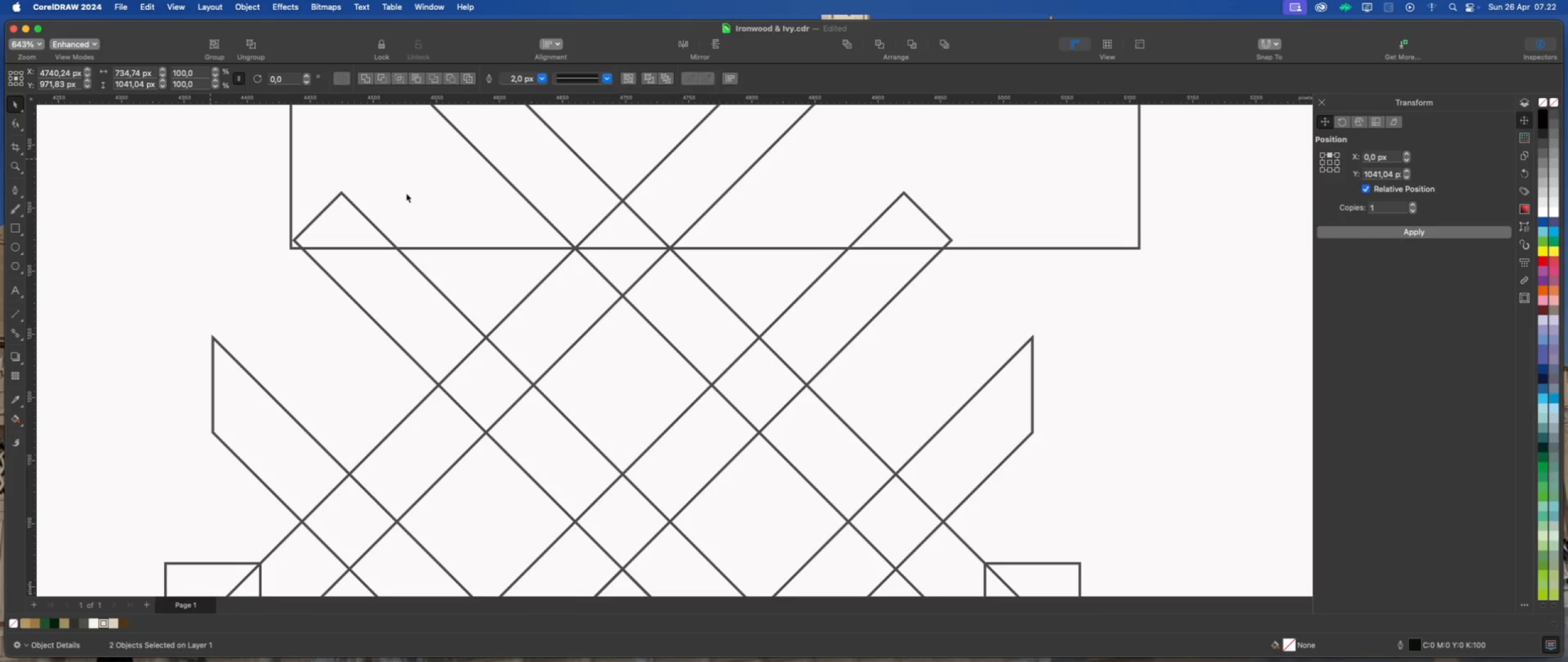 
scroll: coordinate [409, 197], scroll_direction: down, amount: 2.0
 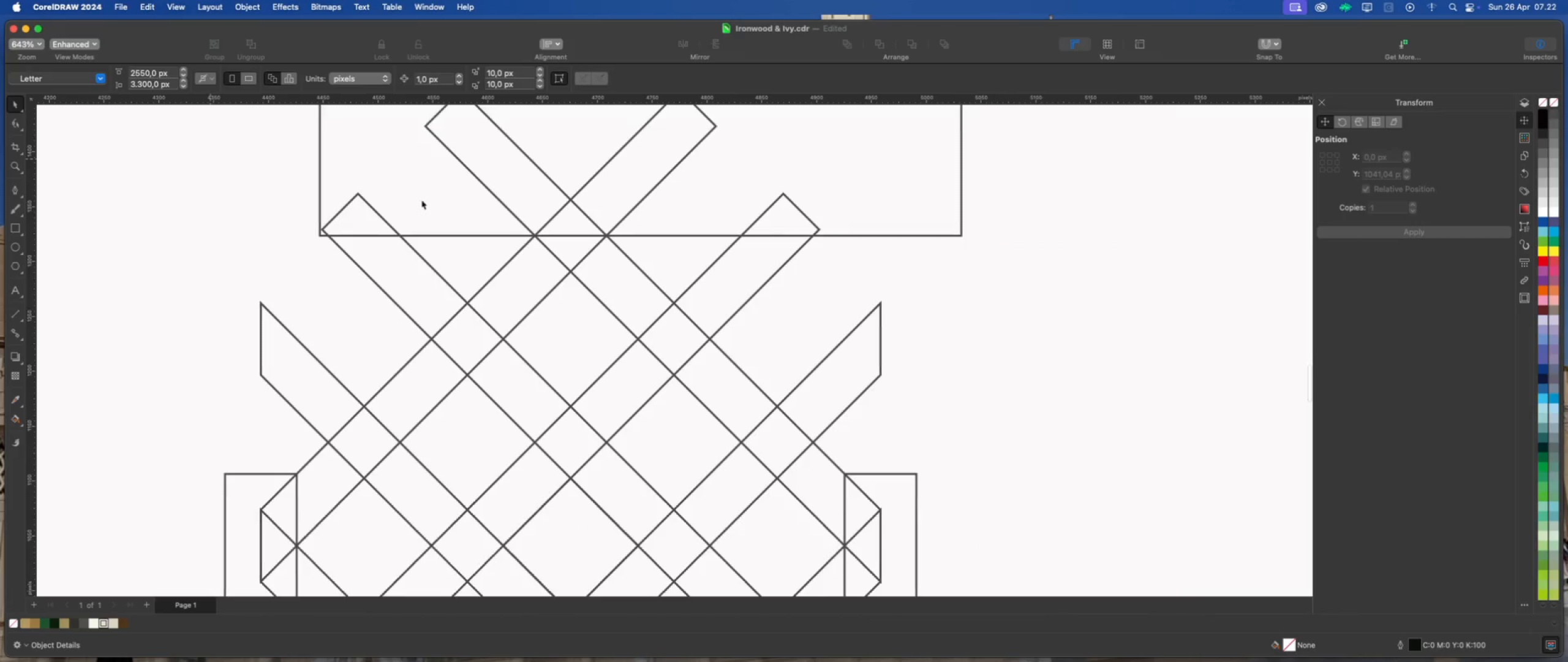 
left_click([424, 200])
 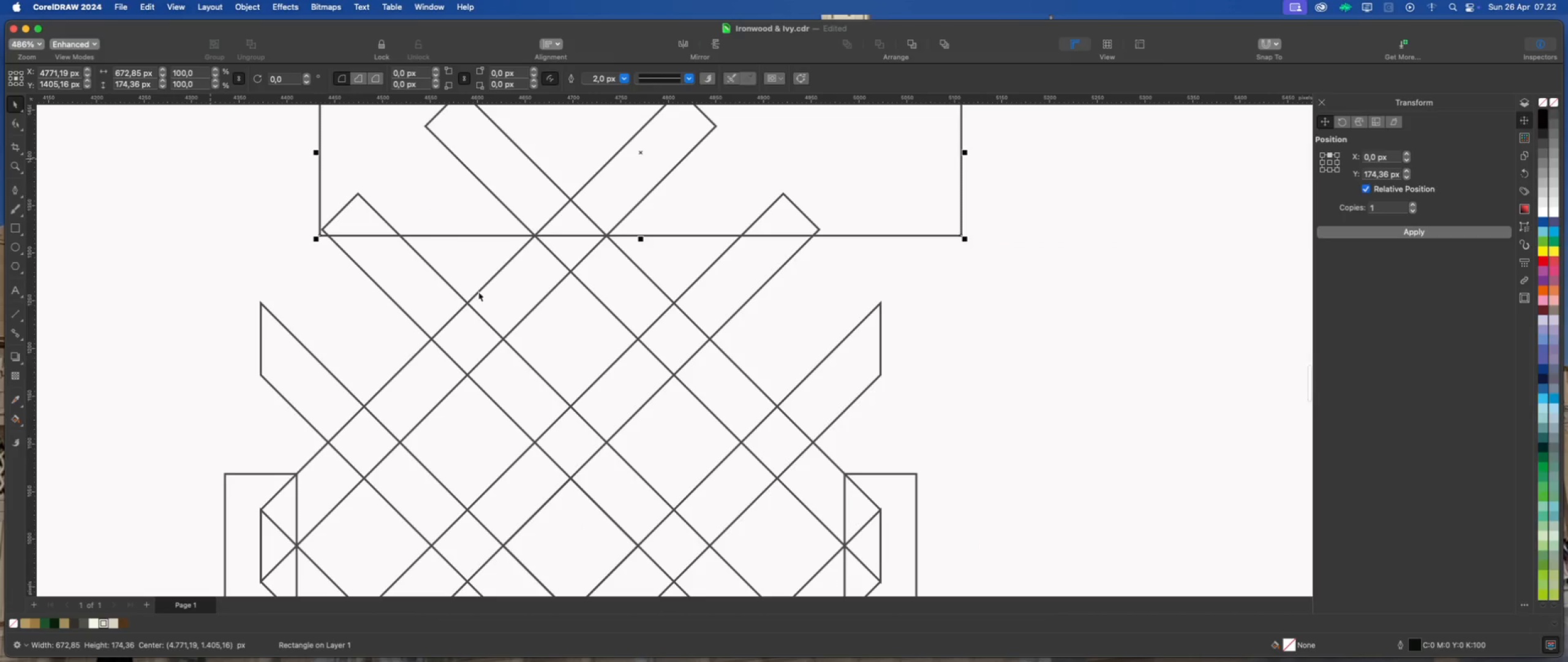 
hold_key(key=ShiftLeft, duration=0.58)
left_click([503, 297])
 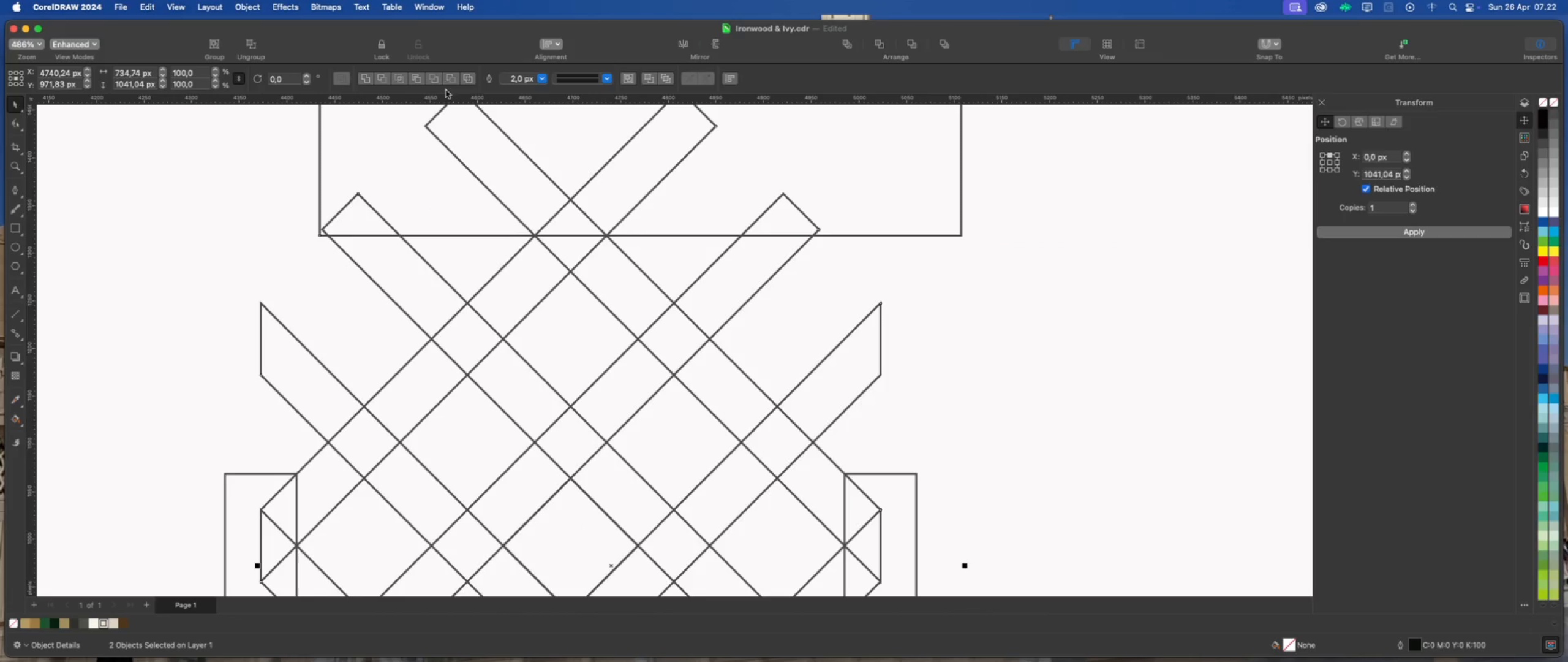 
left_click([449, 80])
 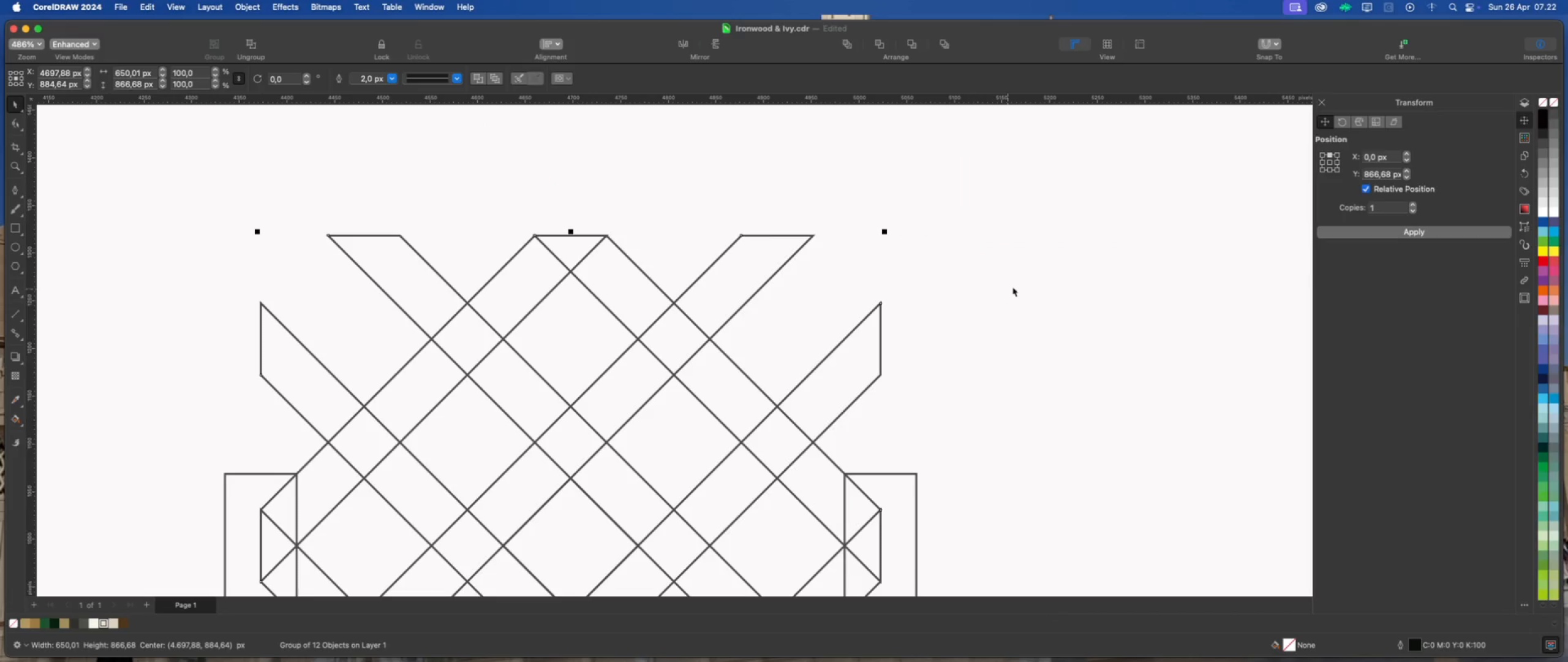 
left_click([970, 279])
 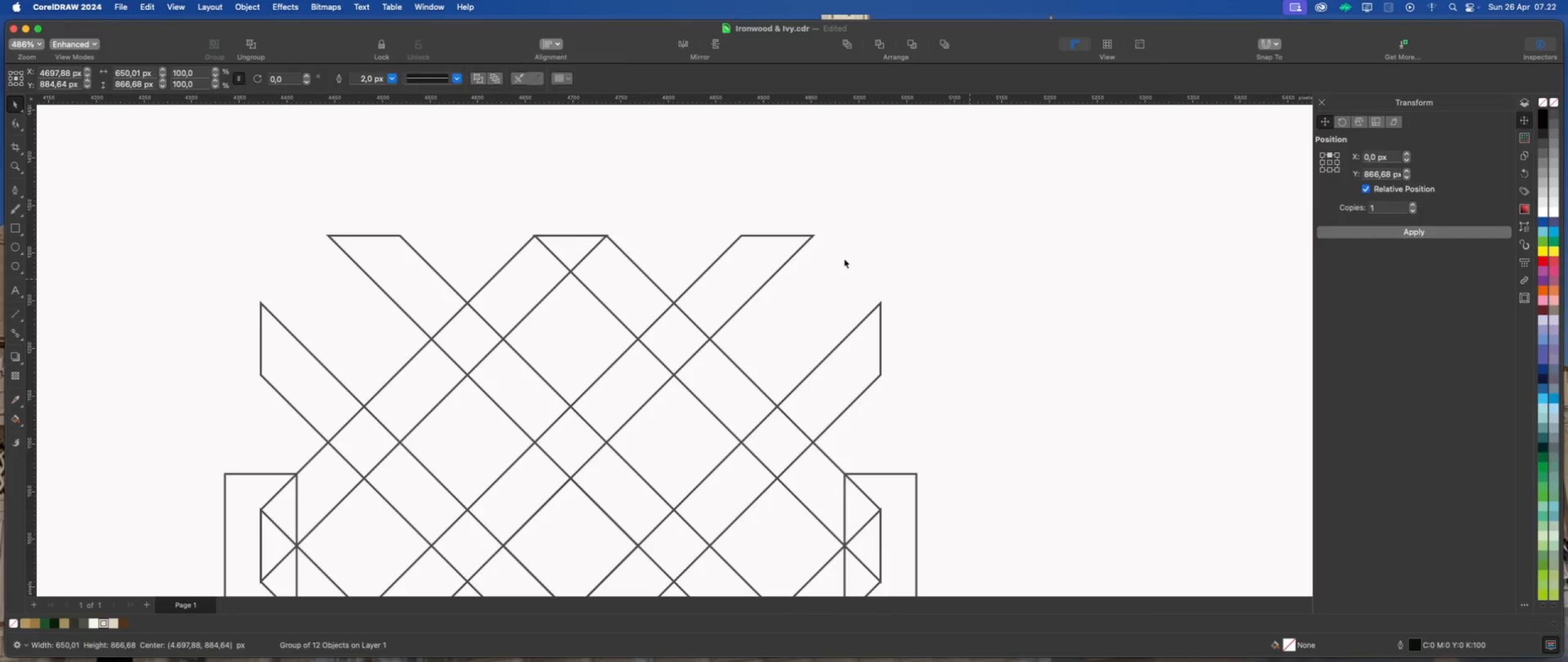 
scroll: coordinate [696, 262], scroll_direction: down, amount: 12.0
 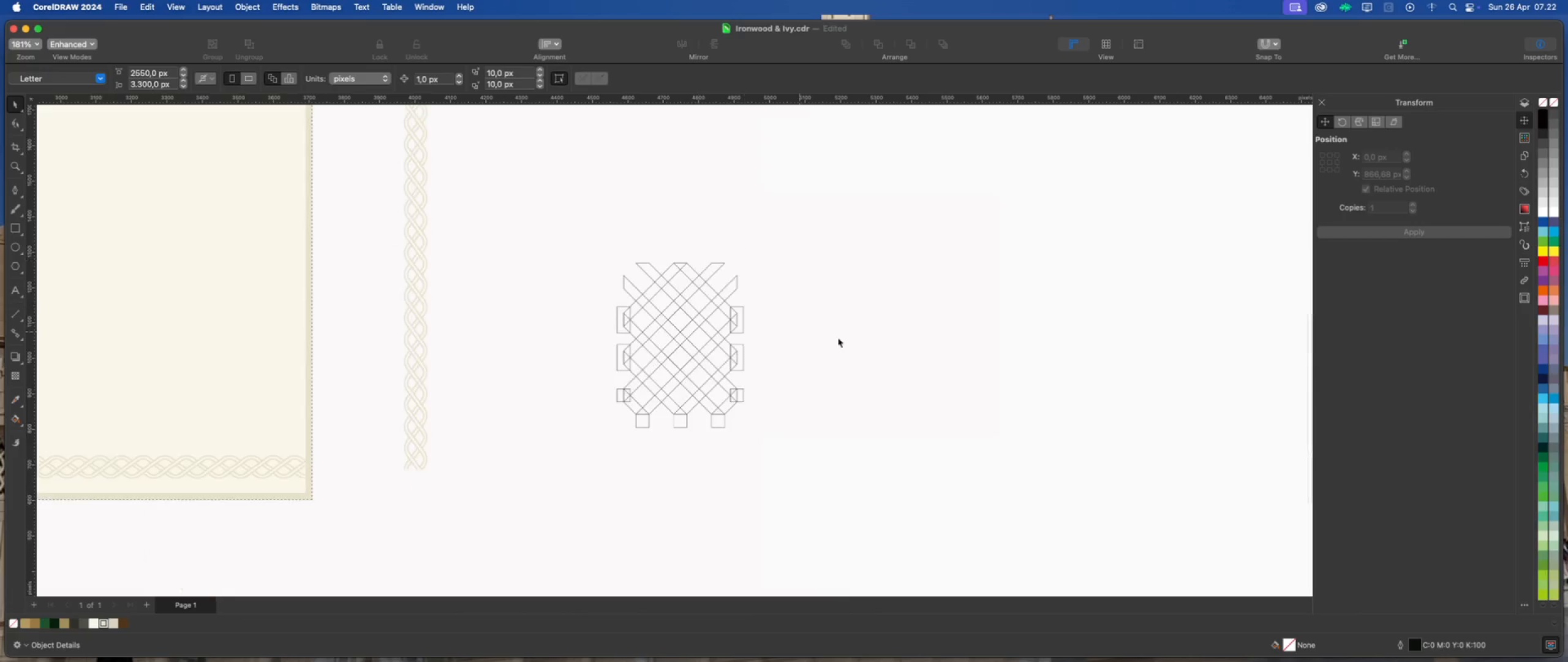 
left_click([847, 335])
 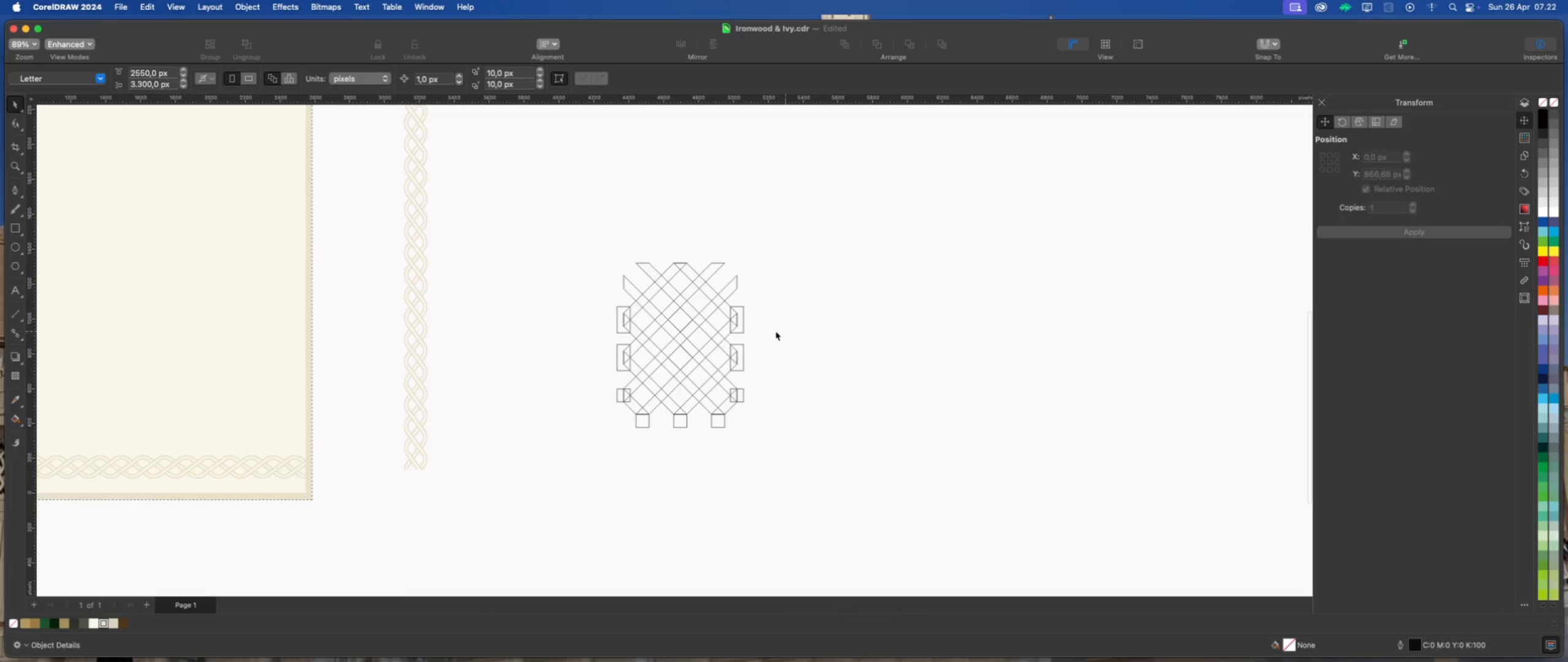 
scroll: coordinate [688, 334], scroll_direction: up, amount: 5.0
 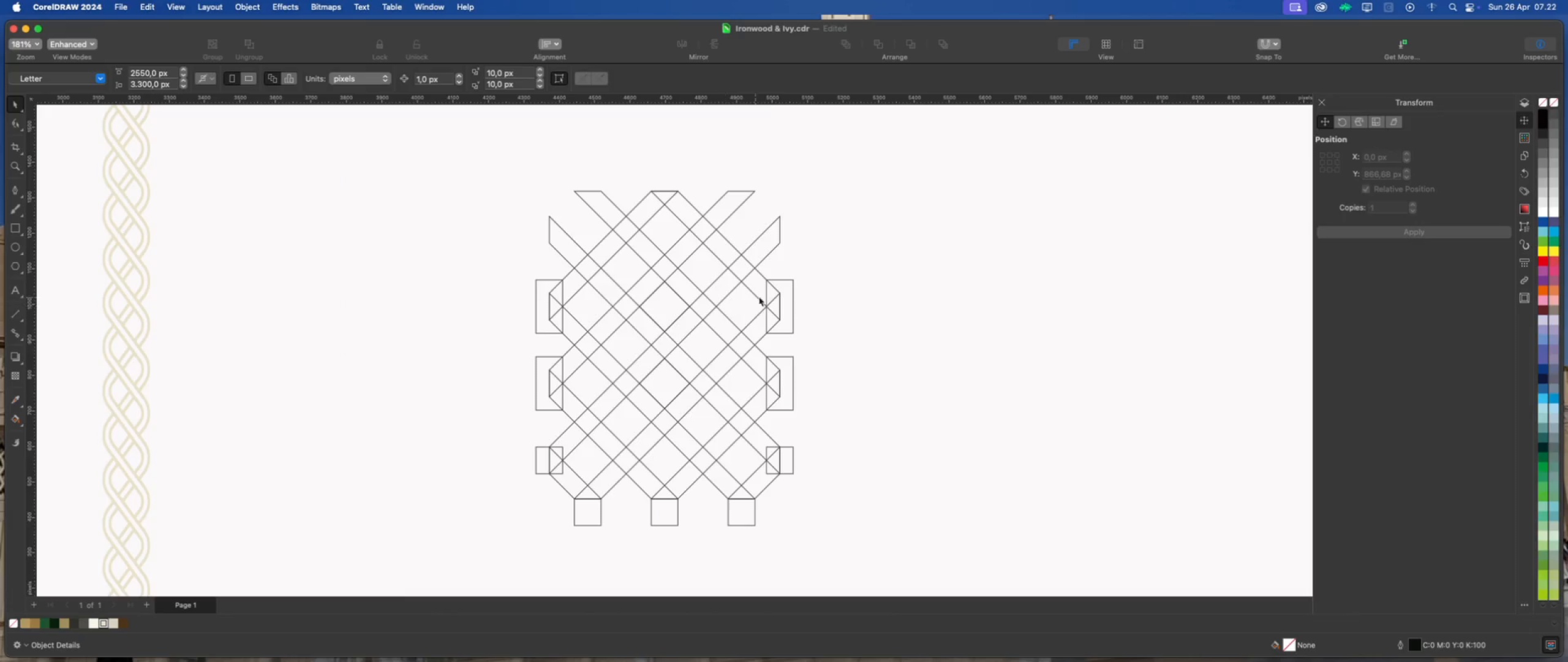 
left_click([782, 293])
 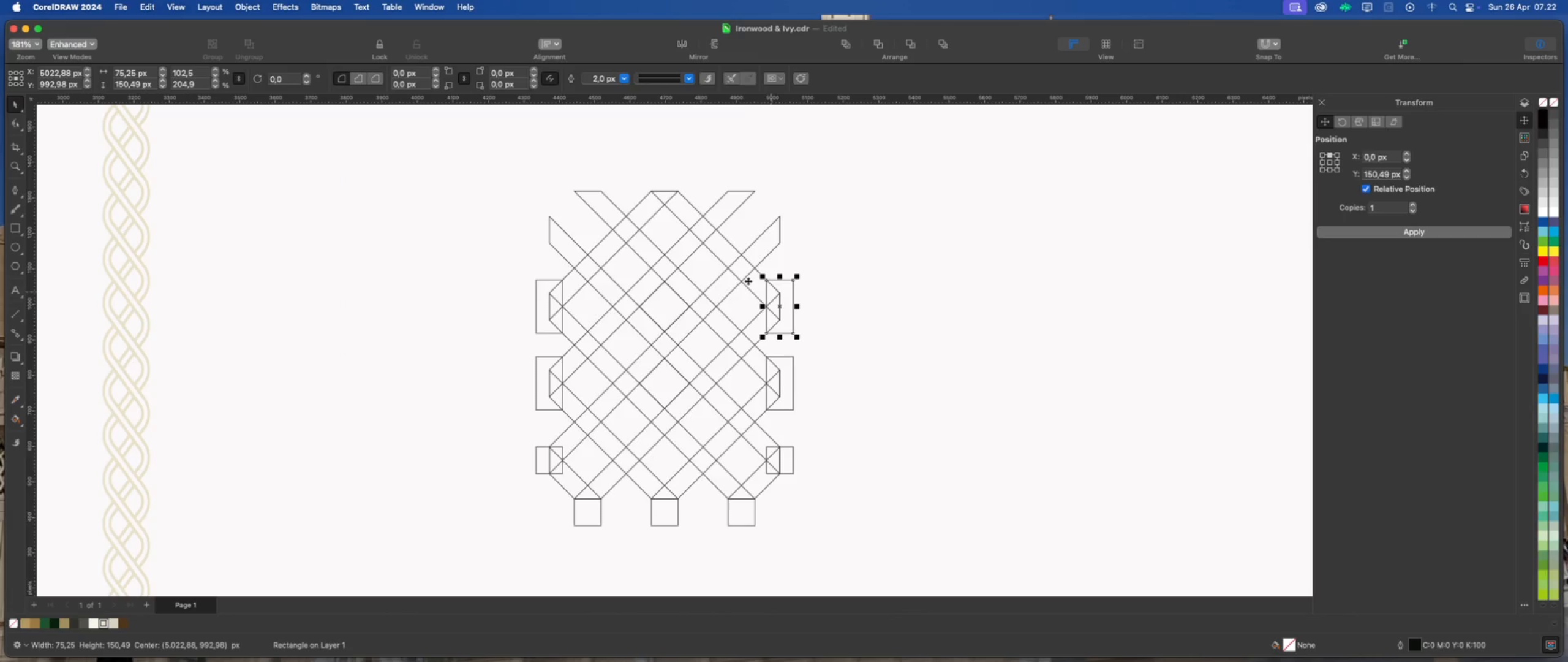 
left_click([742, 273])
 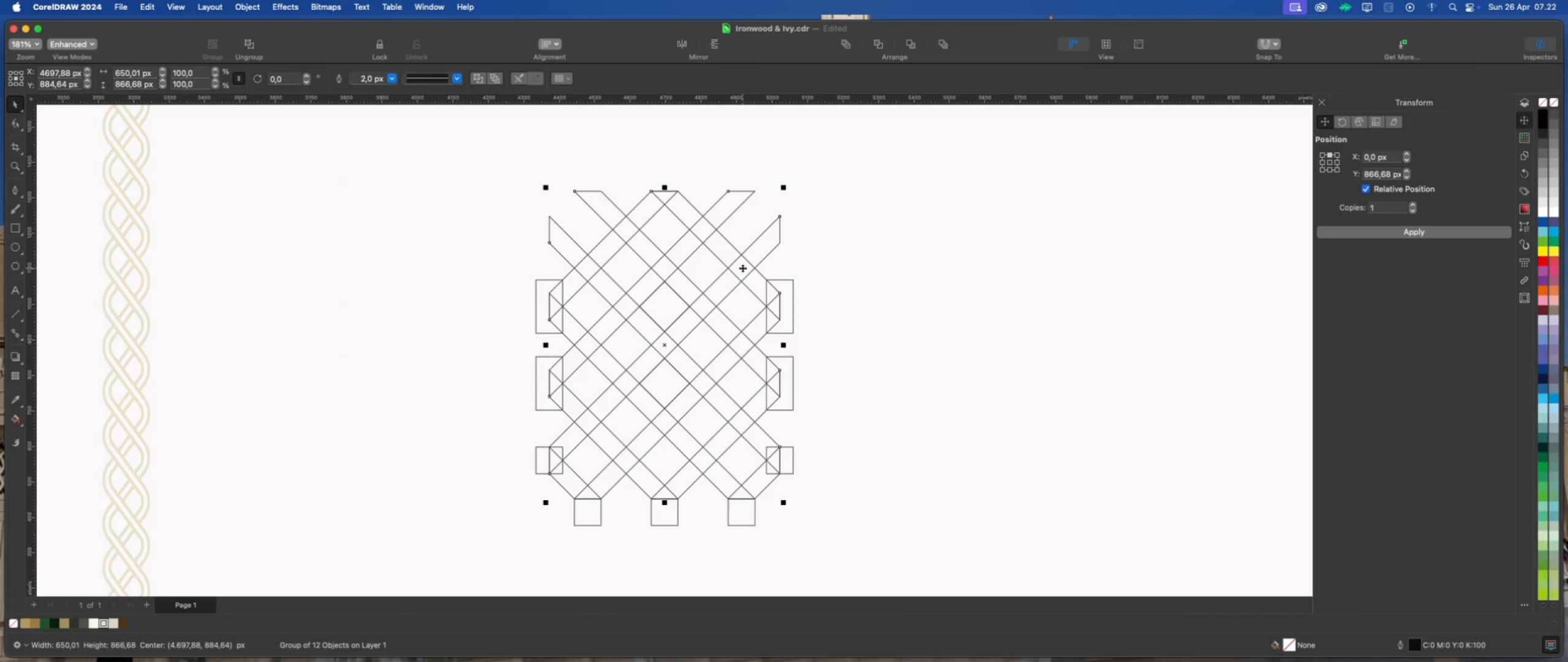 
right_click([742, 268])
 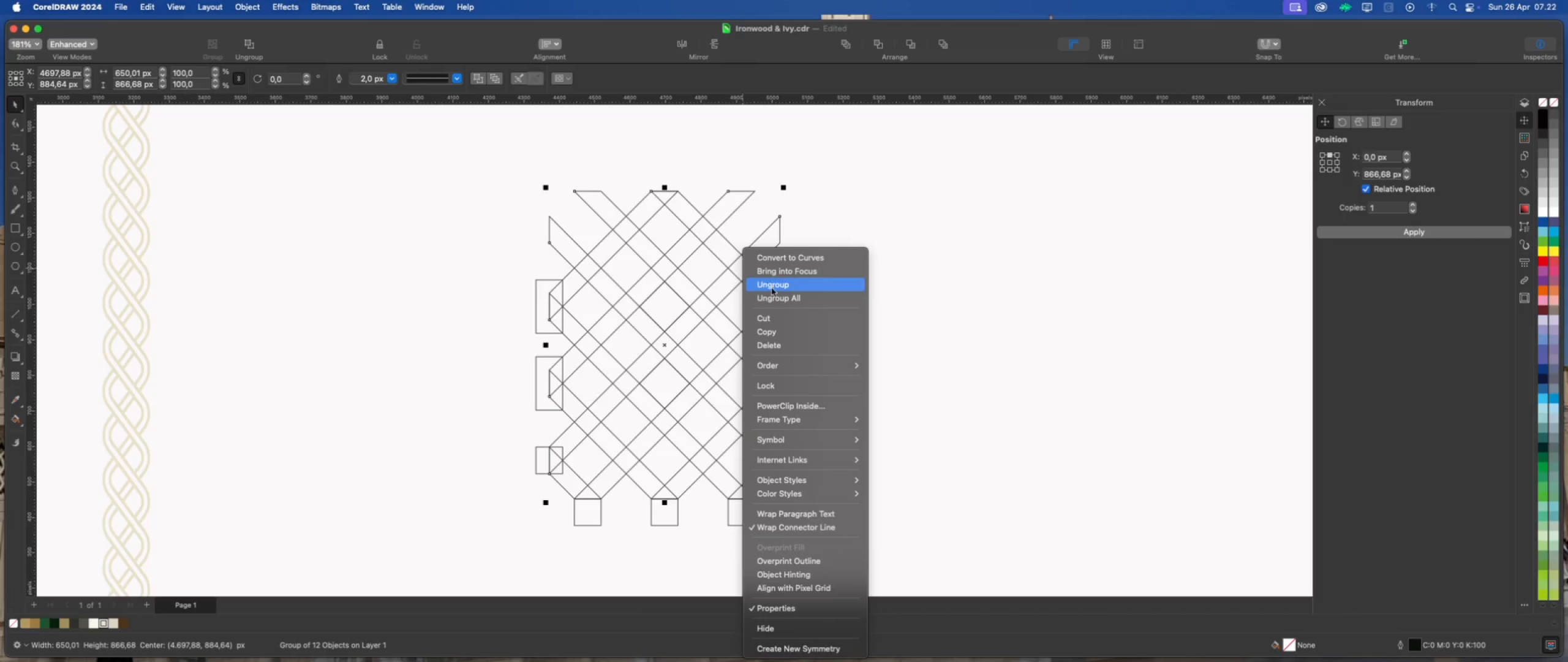 
left_click([773, 290])
 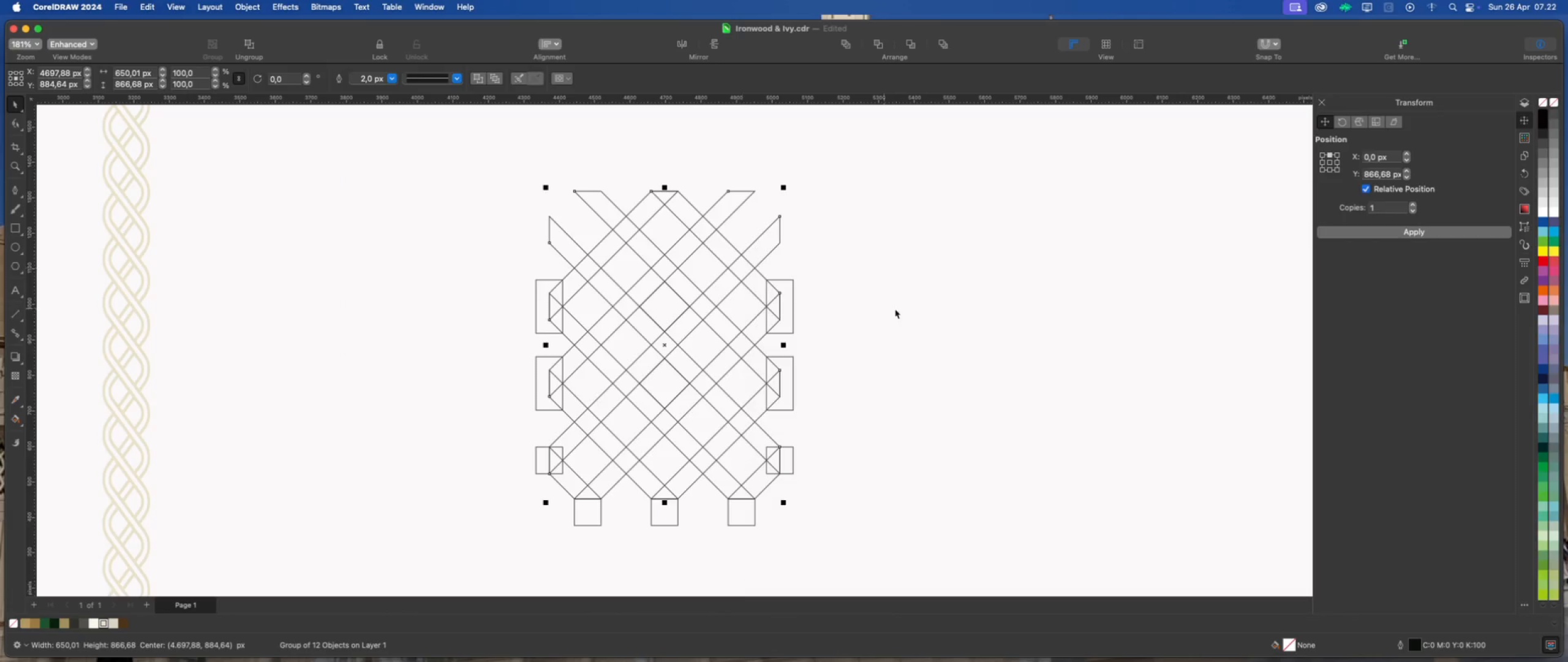 
left_click([895, 309])
 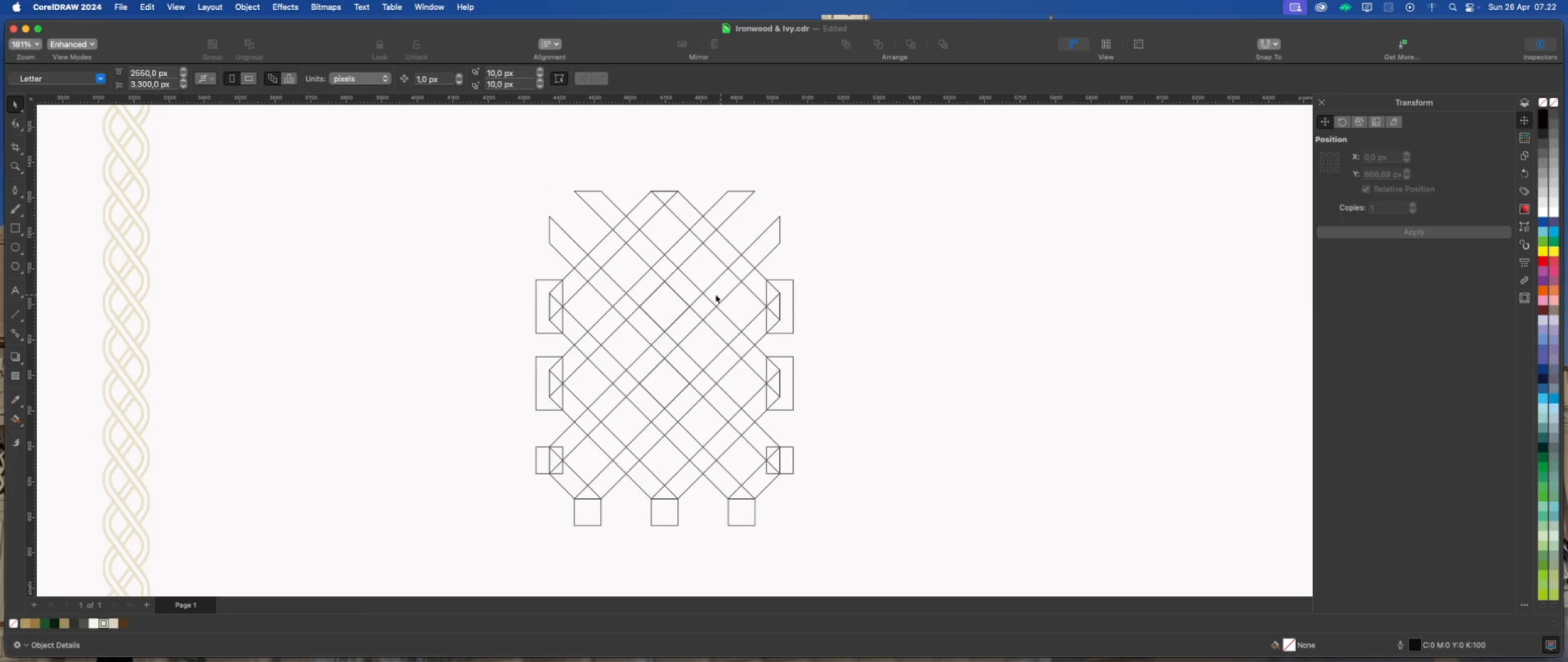 
scroll: coordinate [707, 294], scroll_direction: up, amount: 1.0
 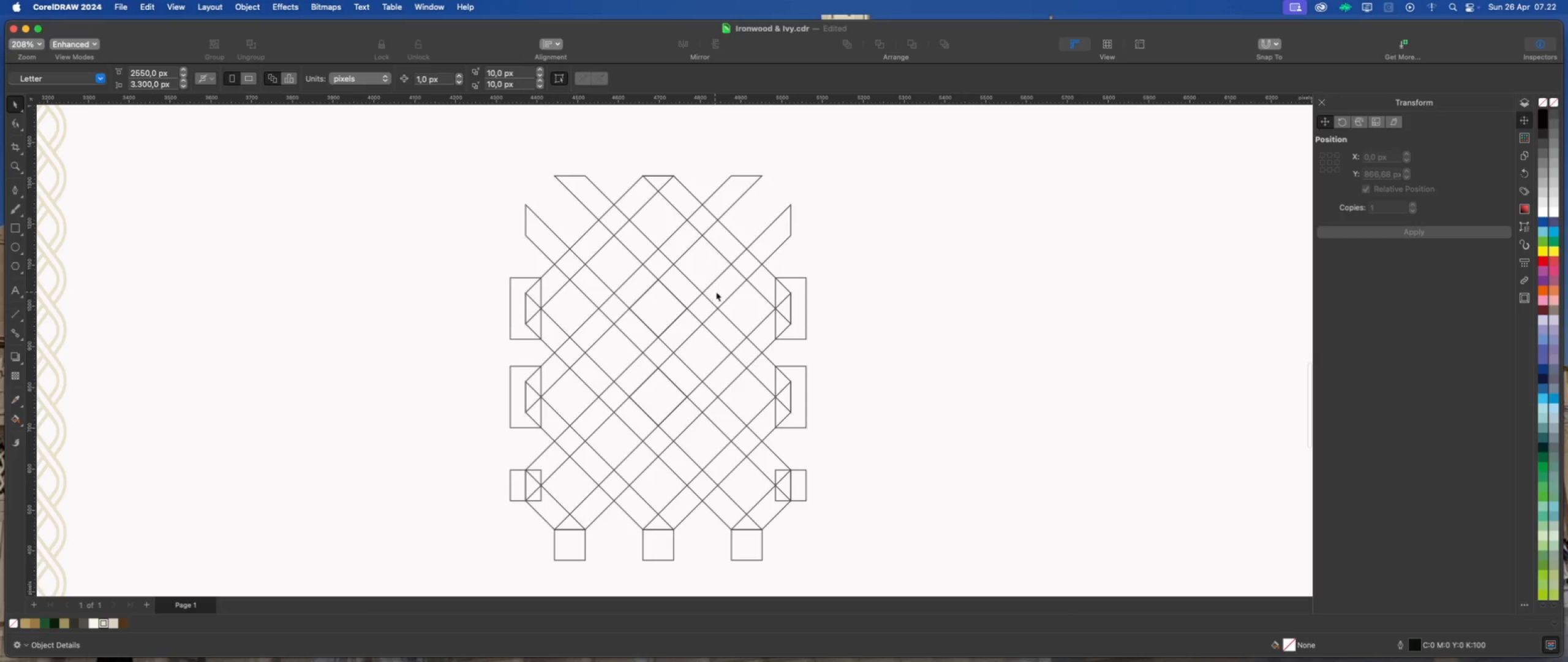 
left_click([718, 291])
 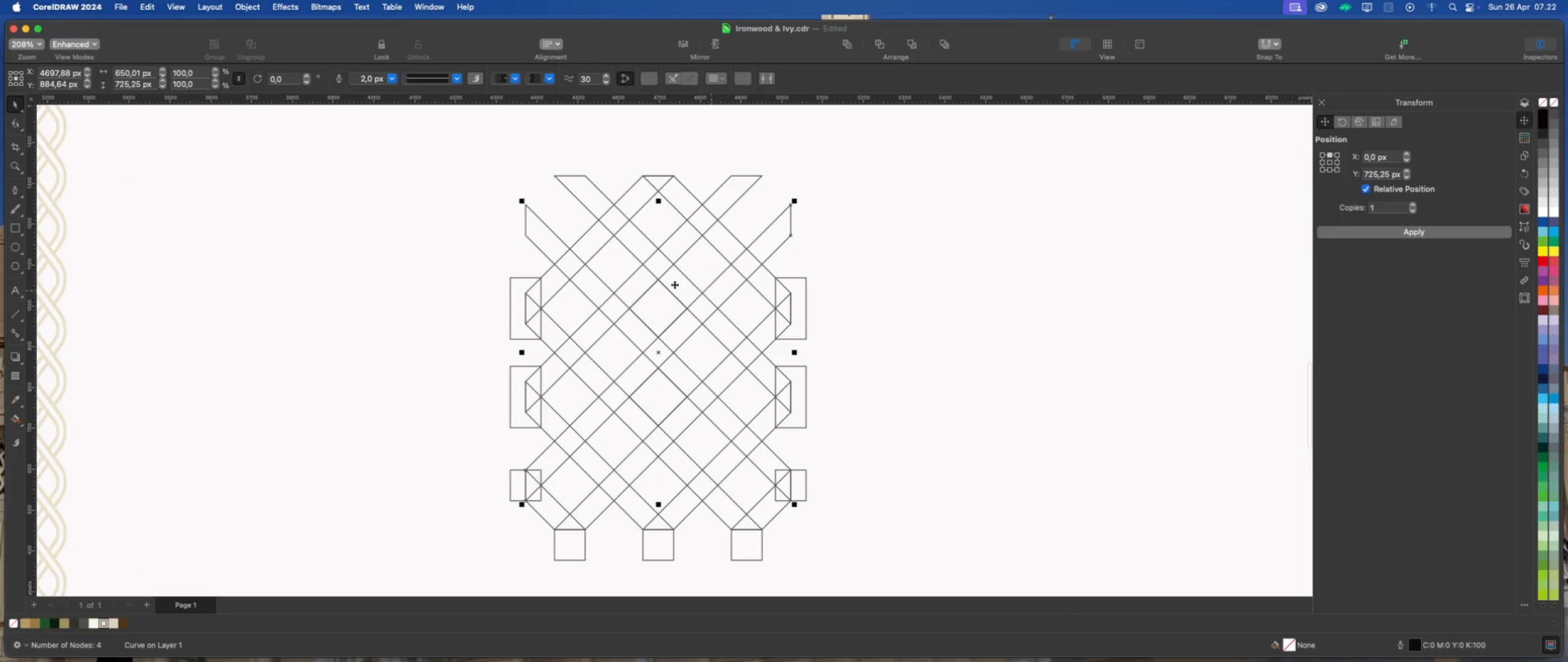 
scroll: coordinate [649, 283], scroll_direction: down, amount: 2.0
 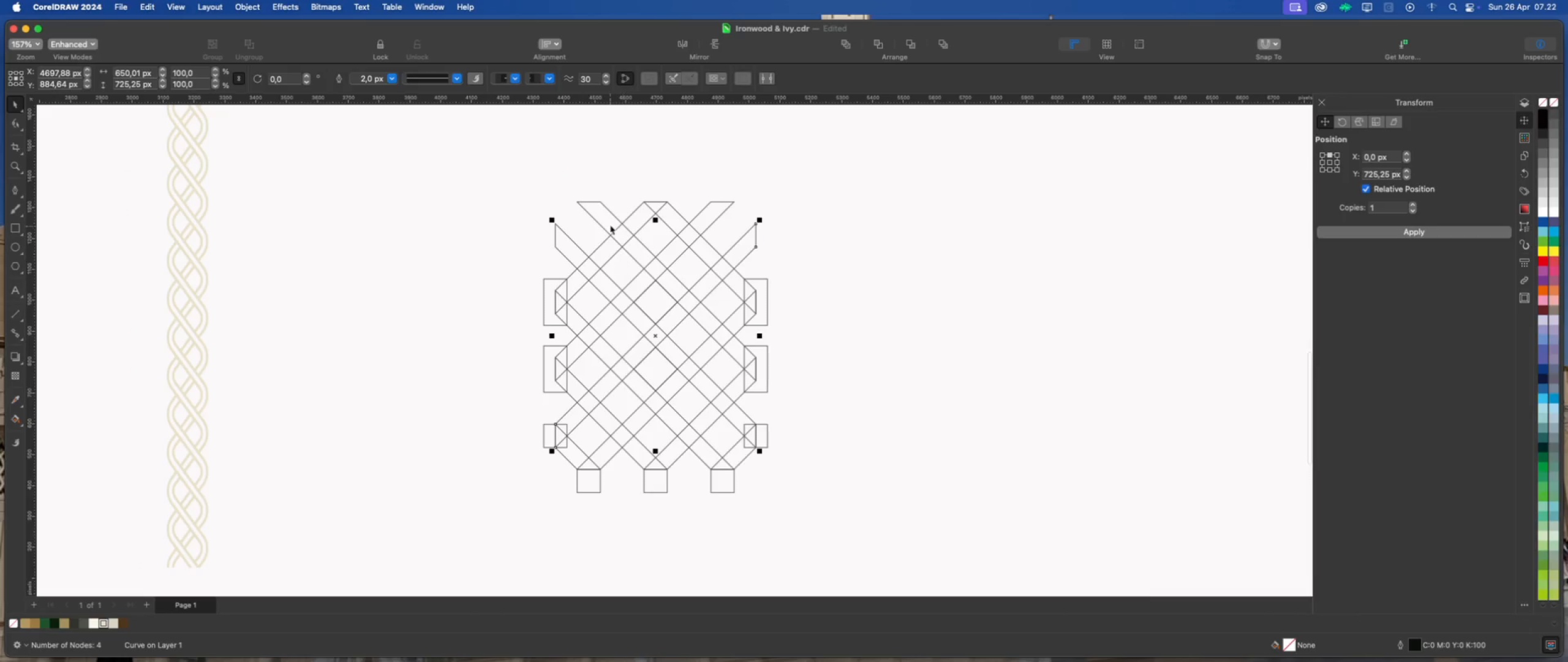 
left_click([598, 205])
 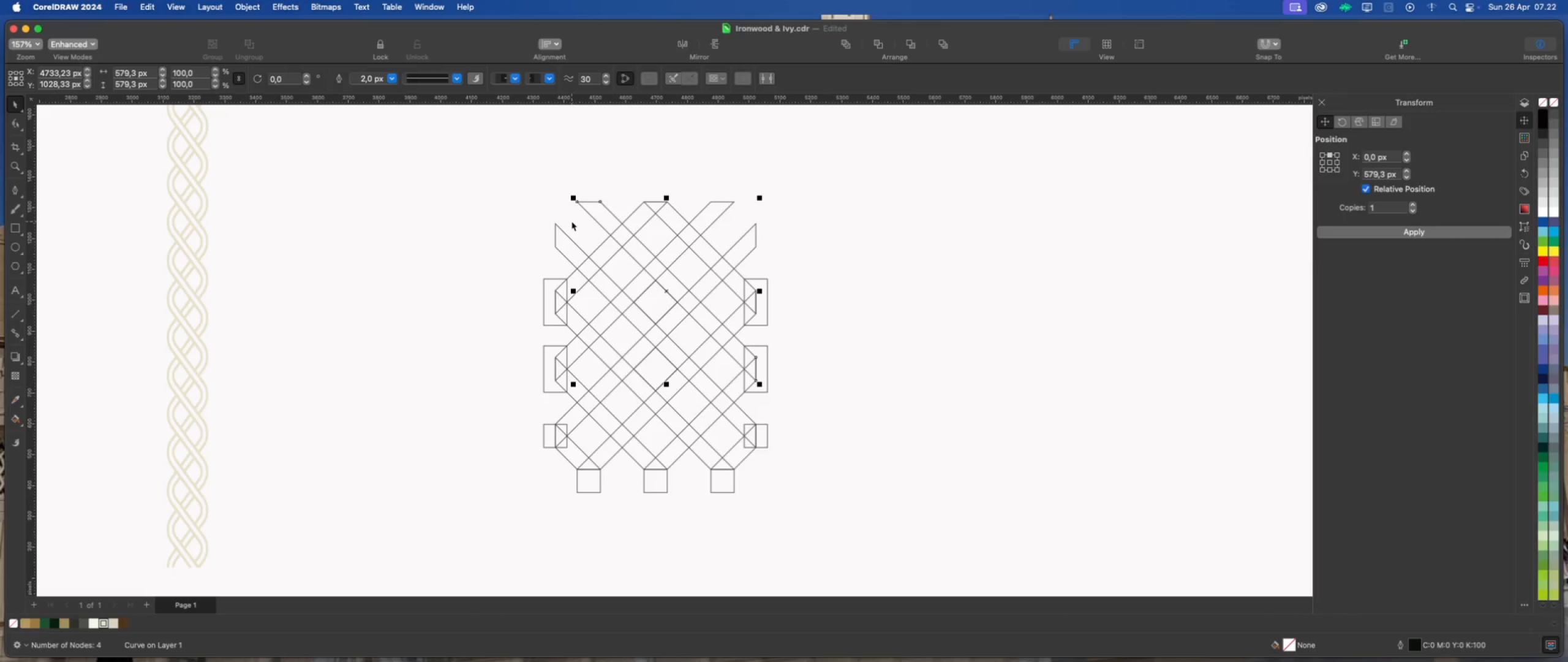 
left_click([541, 193])
 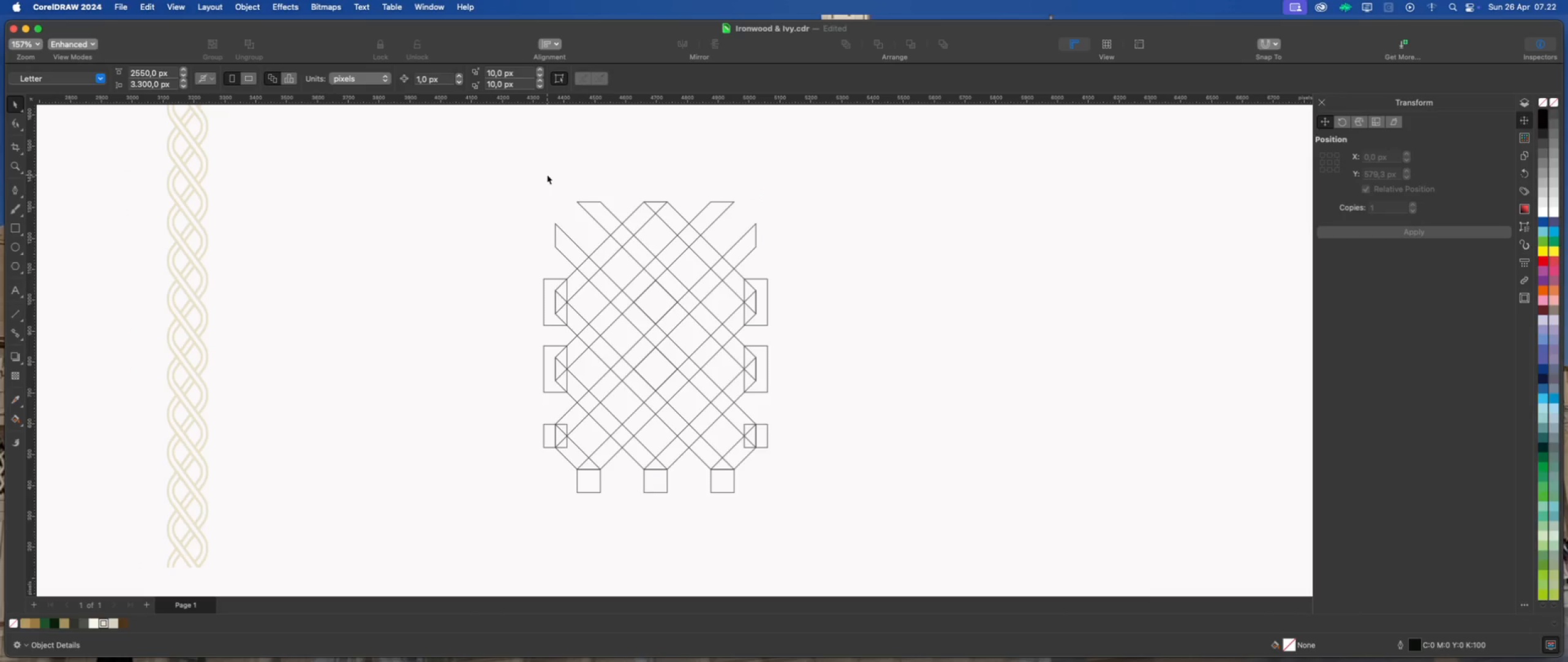 
left_click_drag(start_coordinate=[548, 173], to_coordinate=[764, 479])
 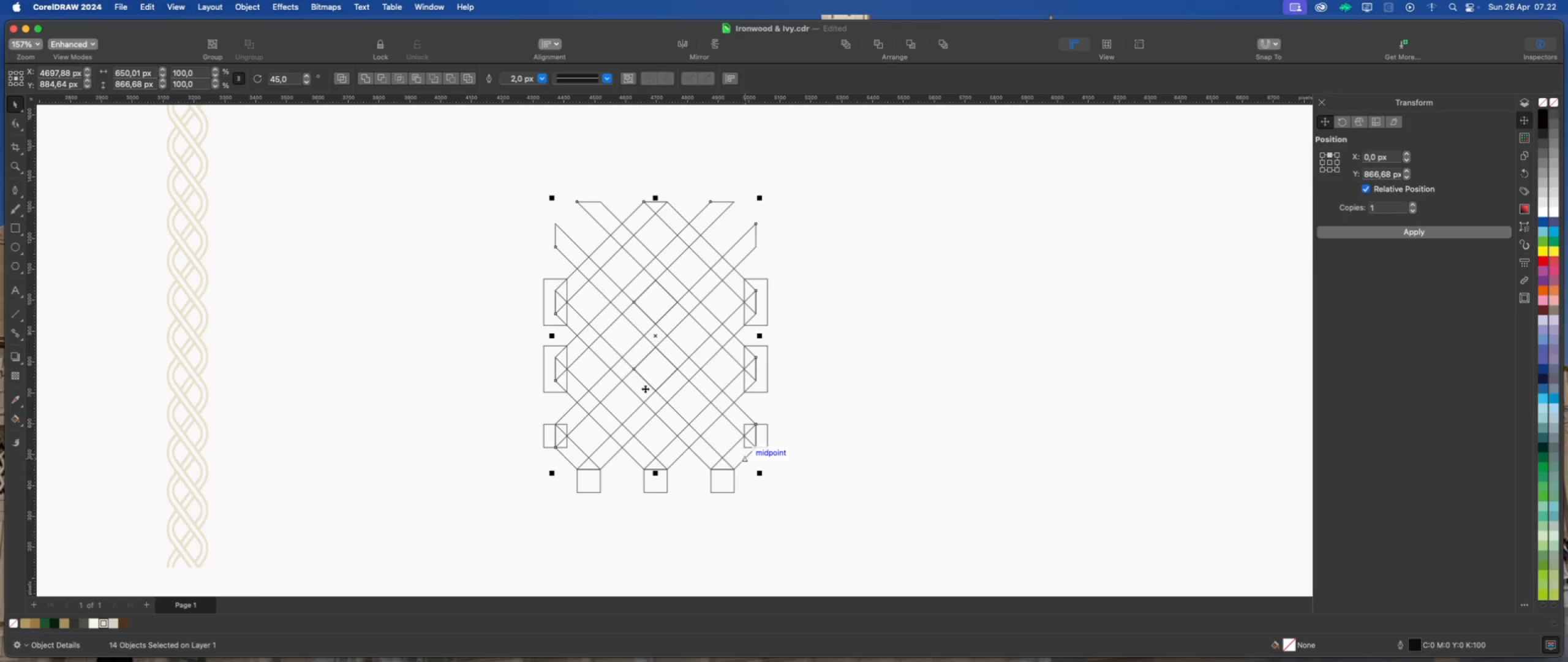 
scroll: coordinate [616, 371], scroll_direction: up, amount: 1.0
 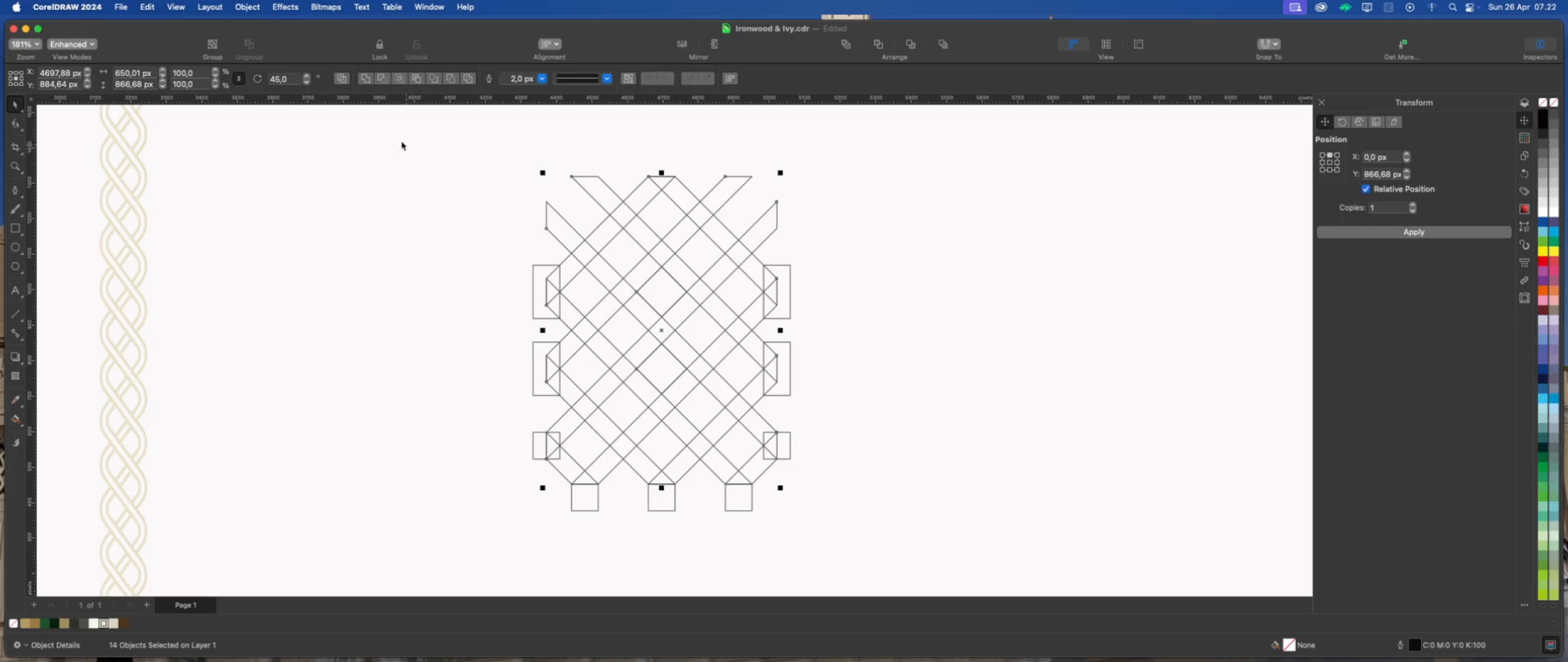 
wait(7.73)
 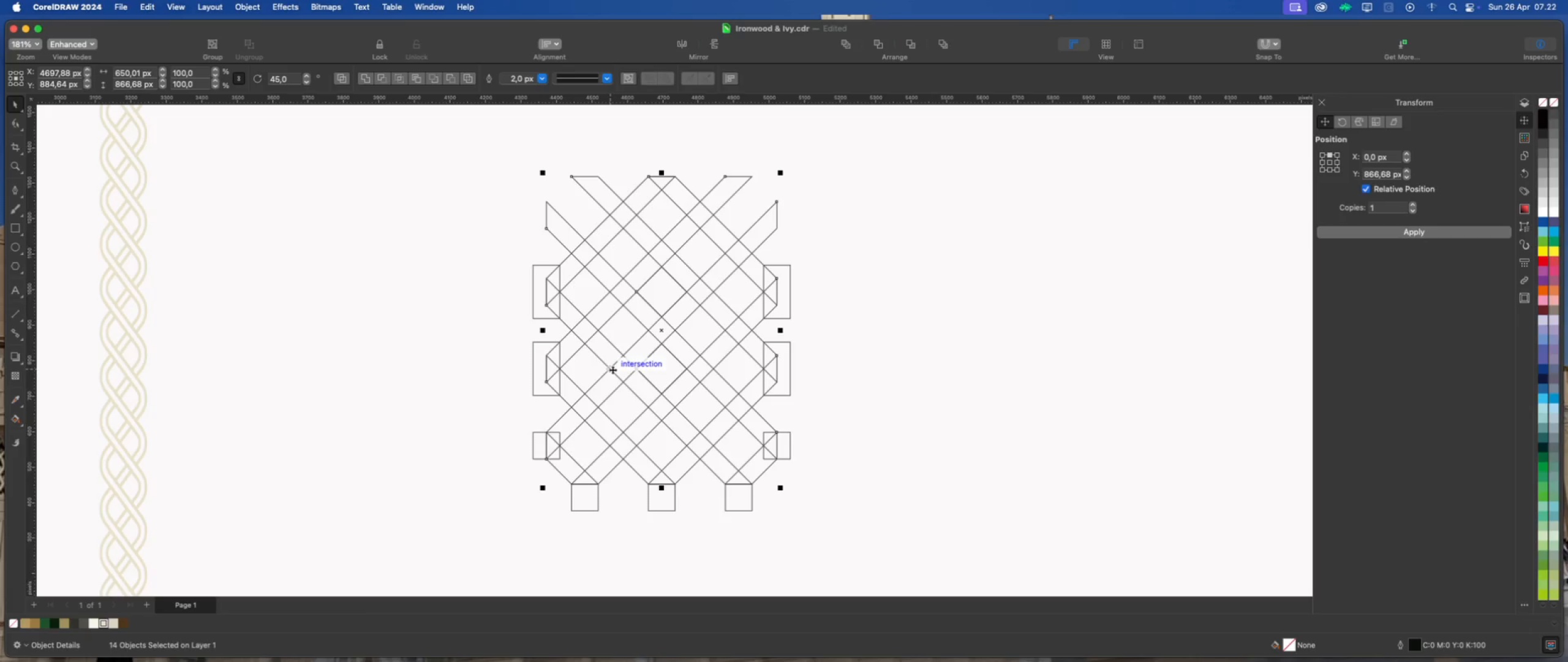 
left_click([544, 78])
 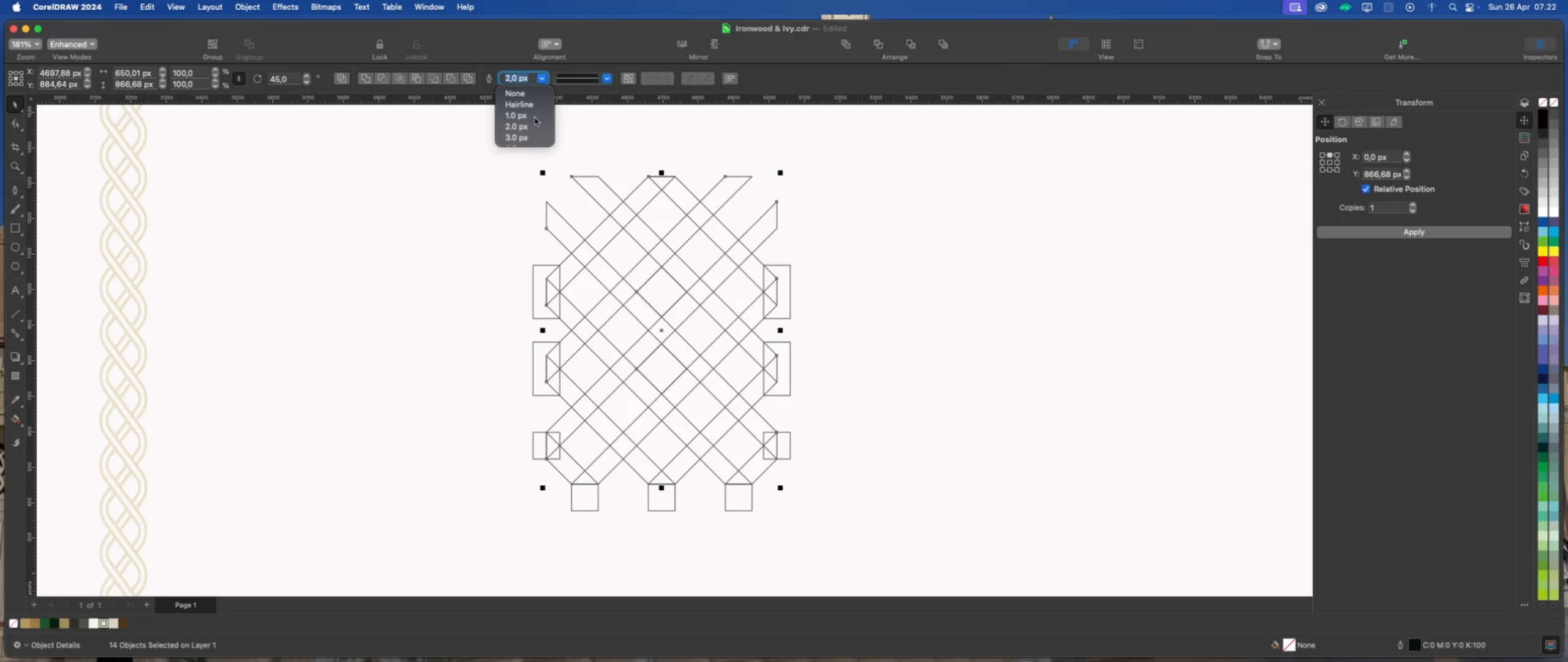 
scroll: coordinate [521, 138], scroll_direction: down, amount: 8.0
 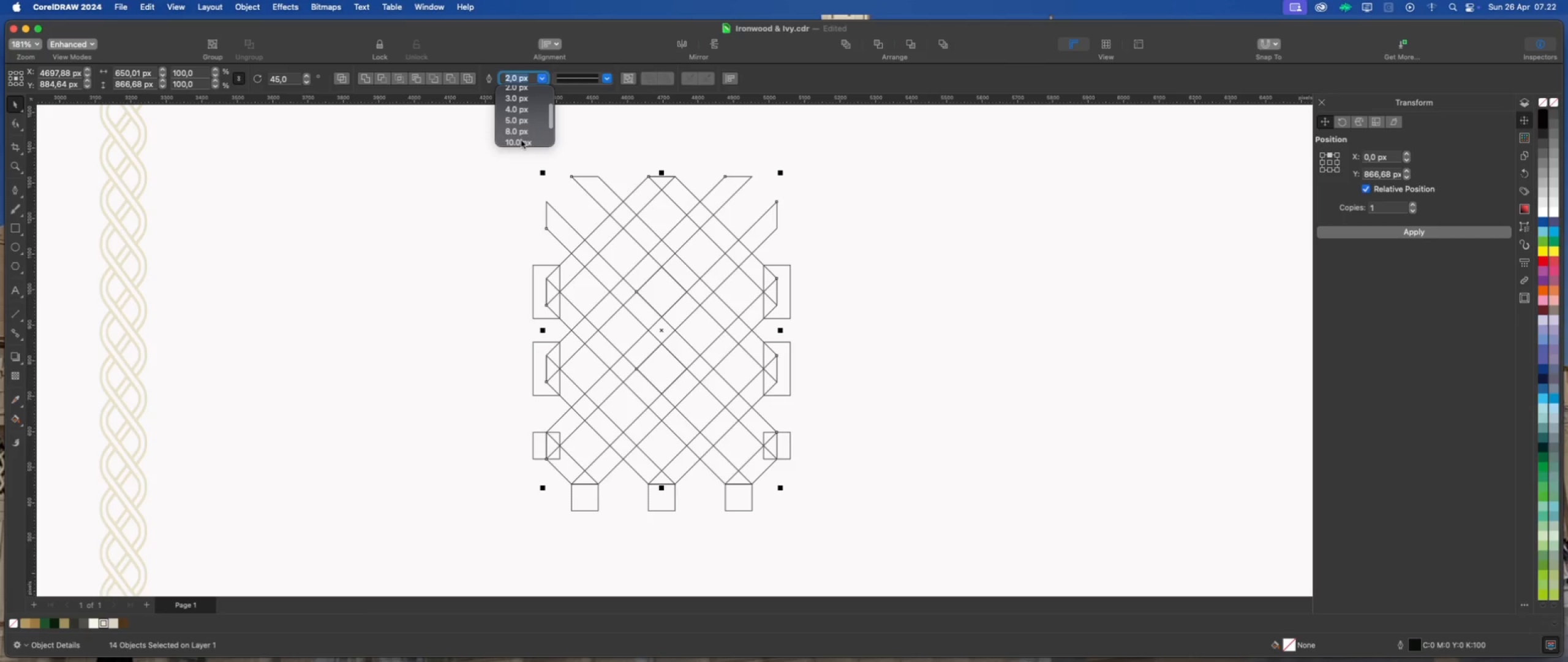 
left_click([521, 140])
 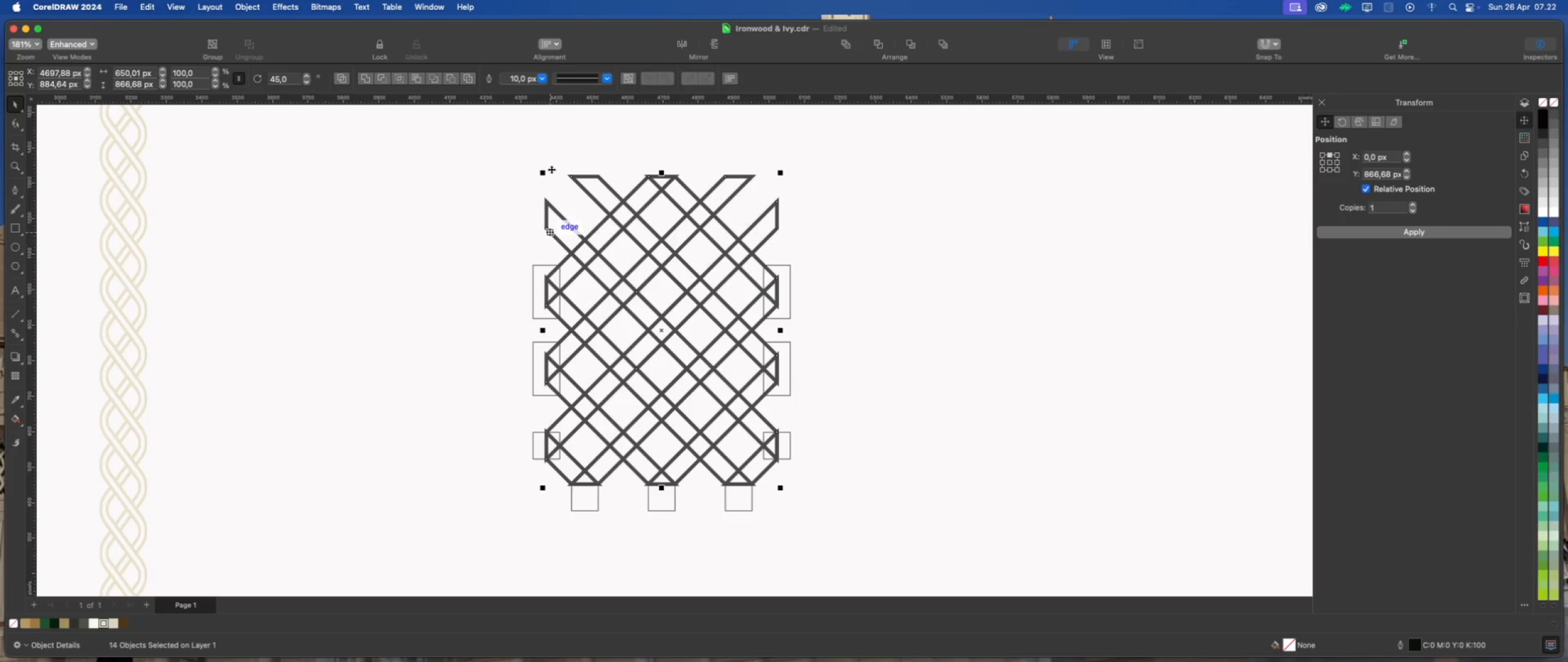 
left_click([541, 76])
 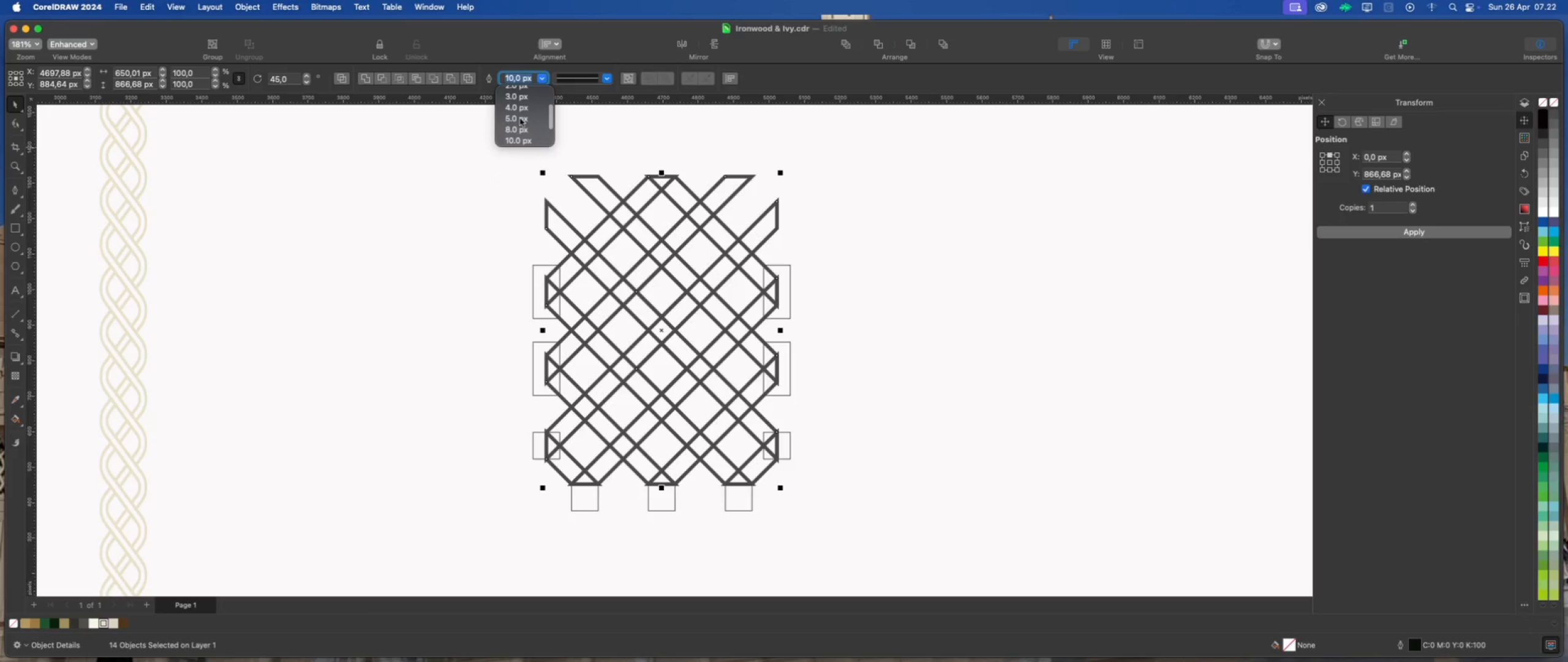 
left_click([521, 116])
 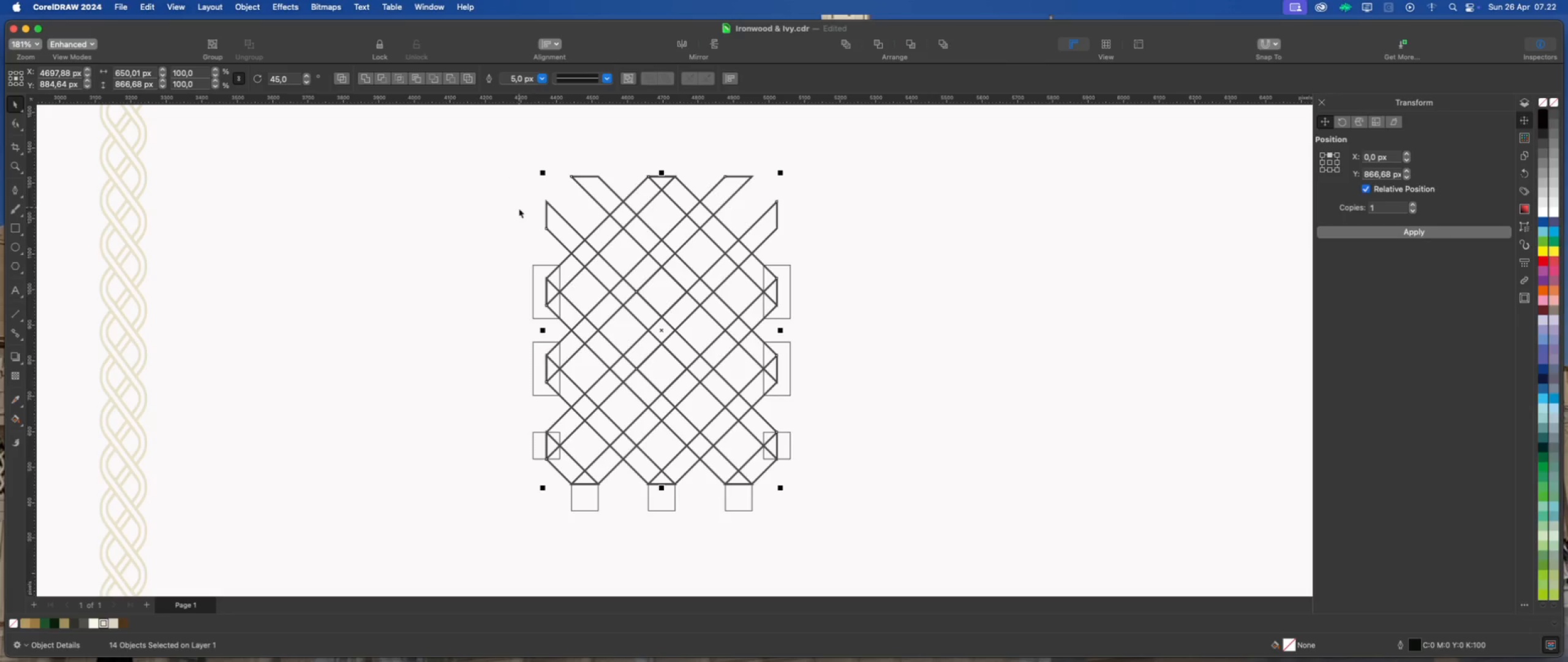 
scroll: coordinate [775, 319], scroll_direction: down, amount: 8.0
 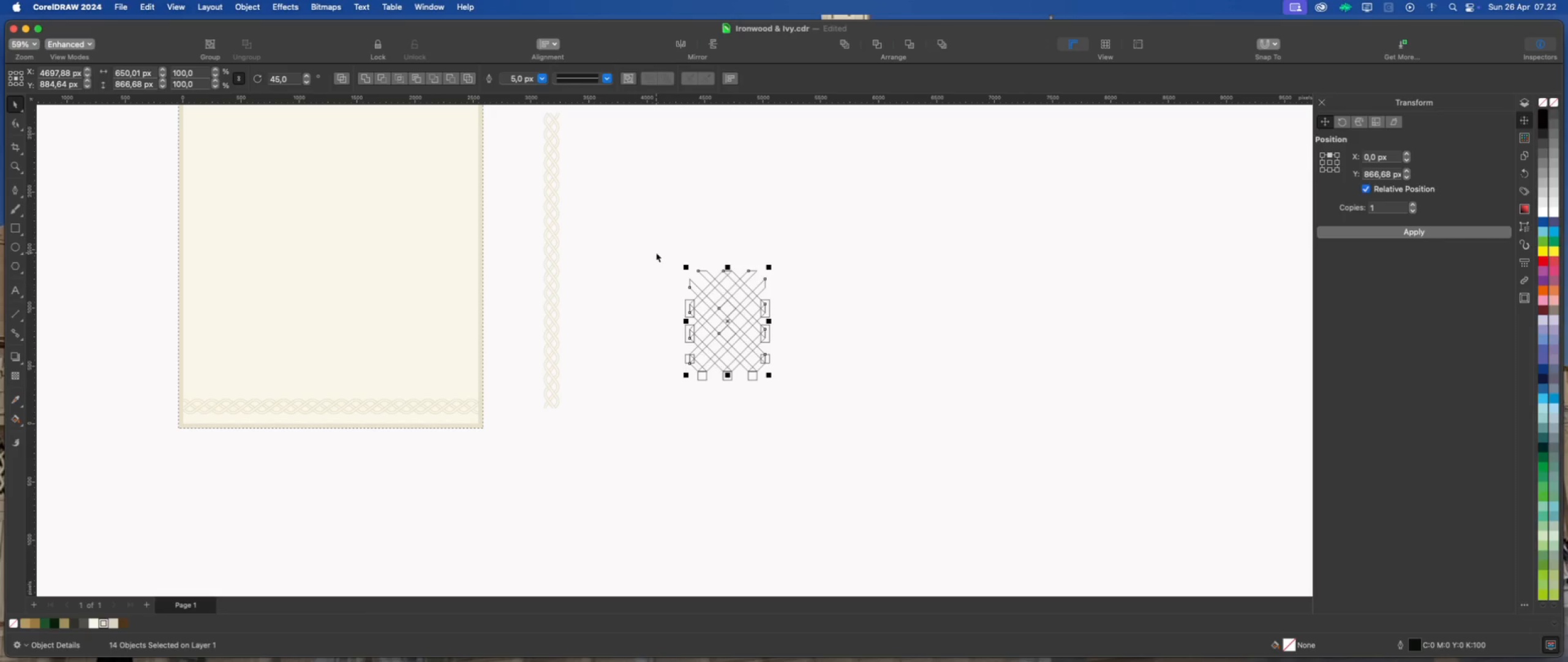 
wait(6.07)
 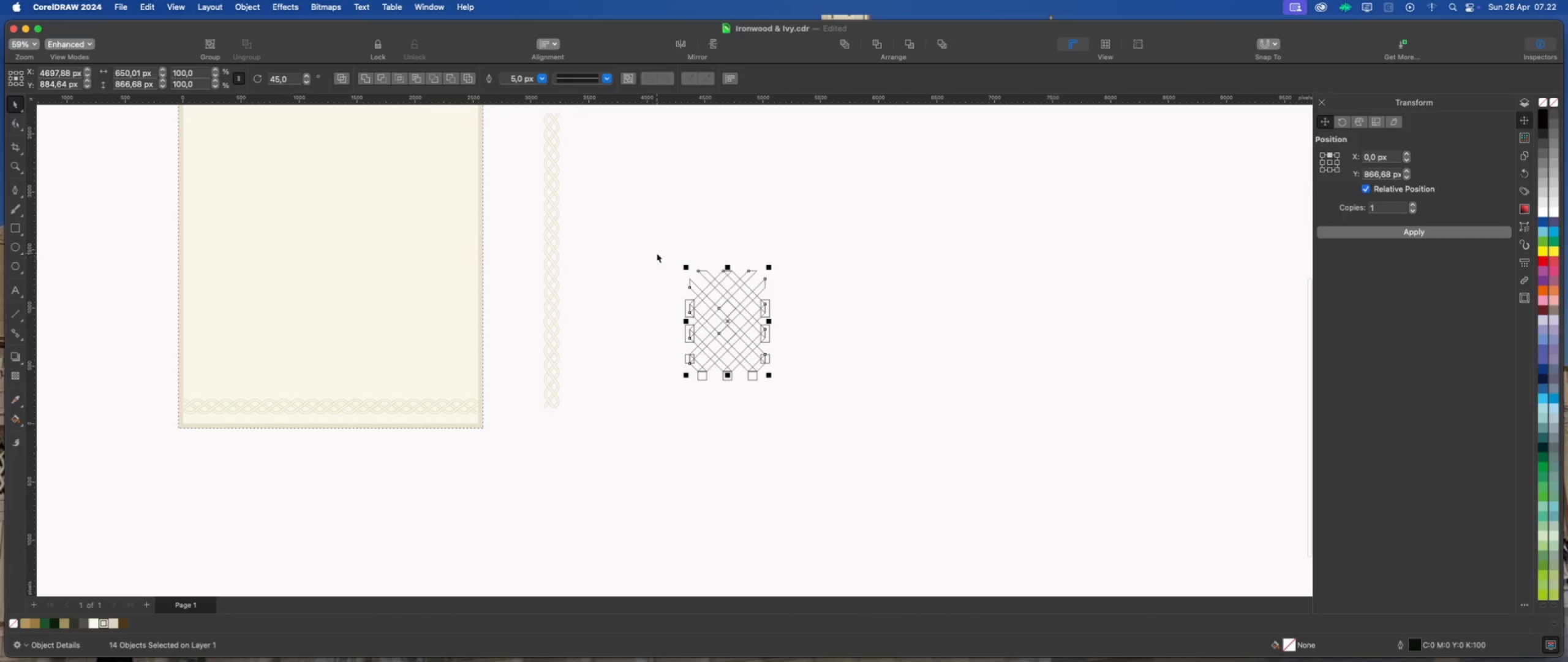 
left_click_drag(start_coordinate=[660, 237], to_coordinate=[816, 406])
 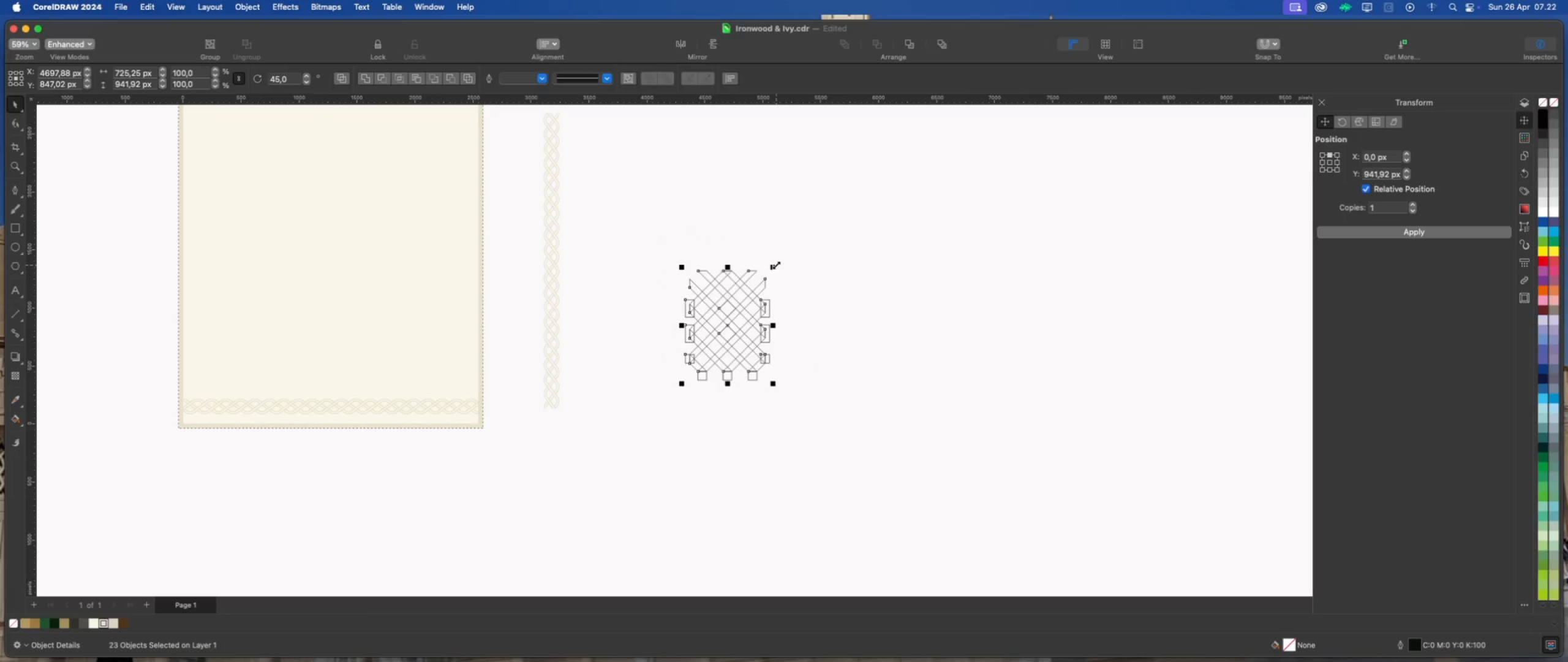 
left_click_drag(start_coordinate=[775, 265], to_coordinate=[785, 251])
 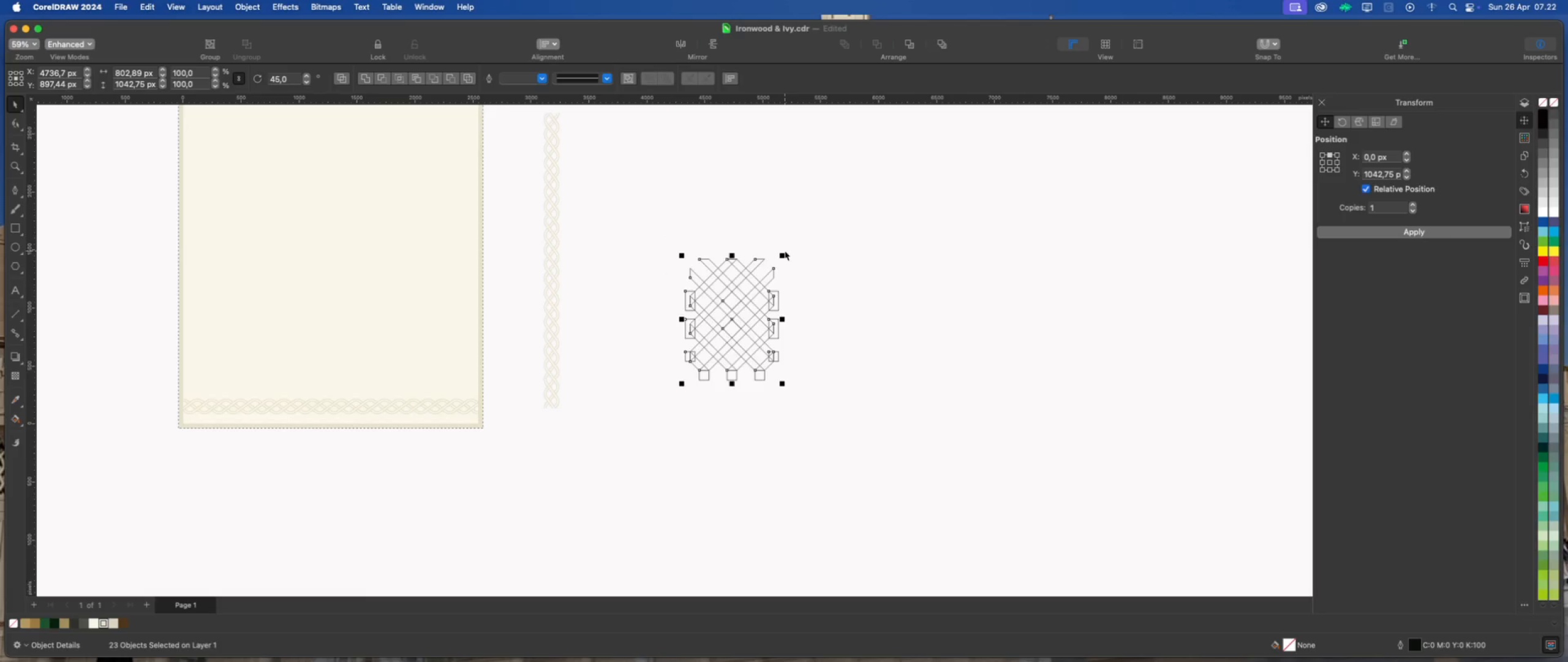 
scroll: coordinate [785, 251], scroll_direction: up, amount: 3.0
 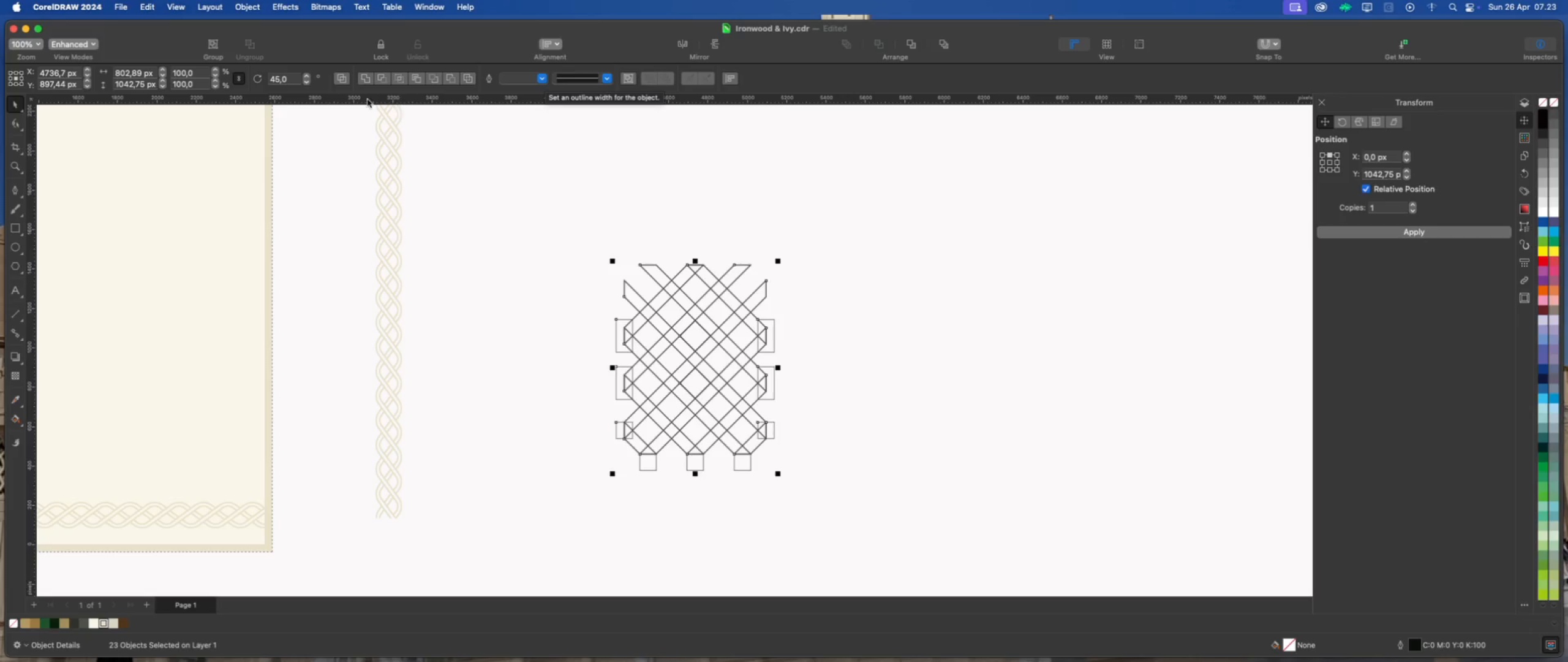 
left_click([540, 81])
 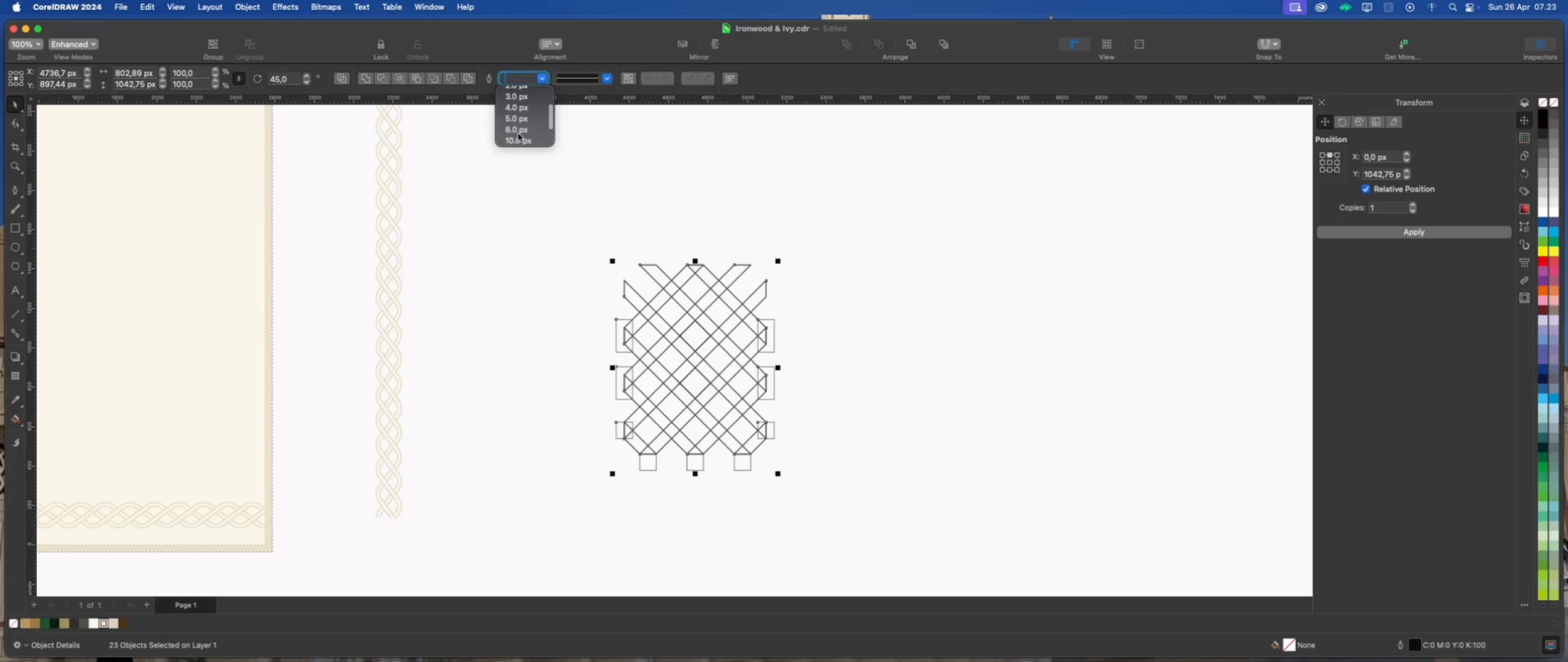 
left_click([519, 131])
 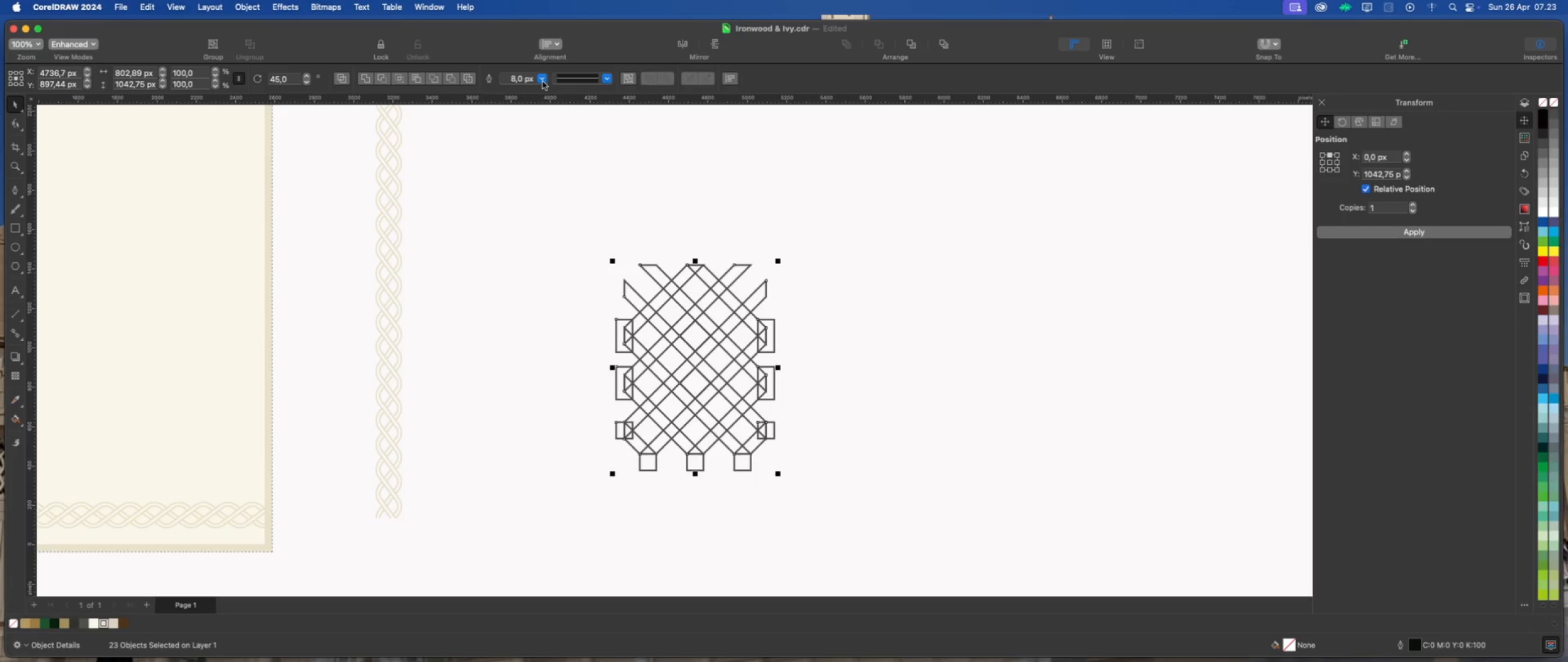 
left_click([543, 82])
 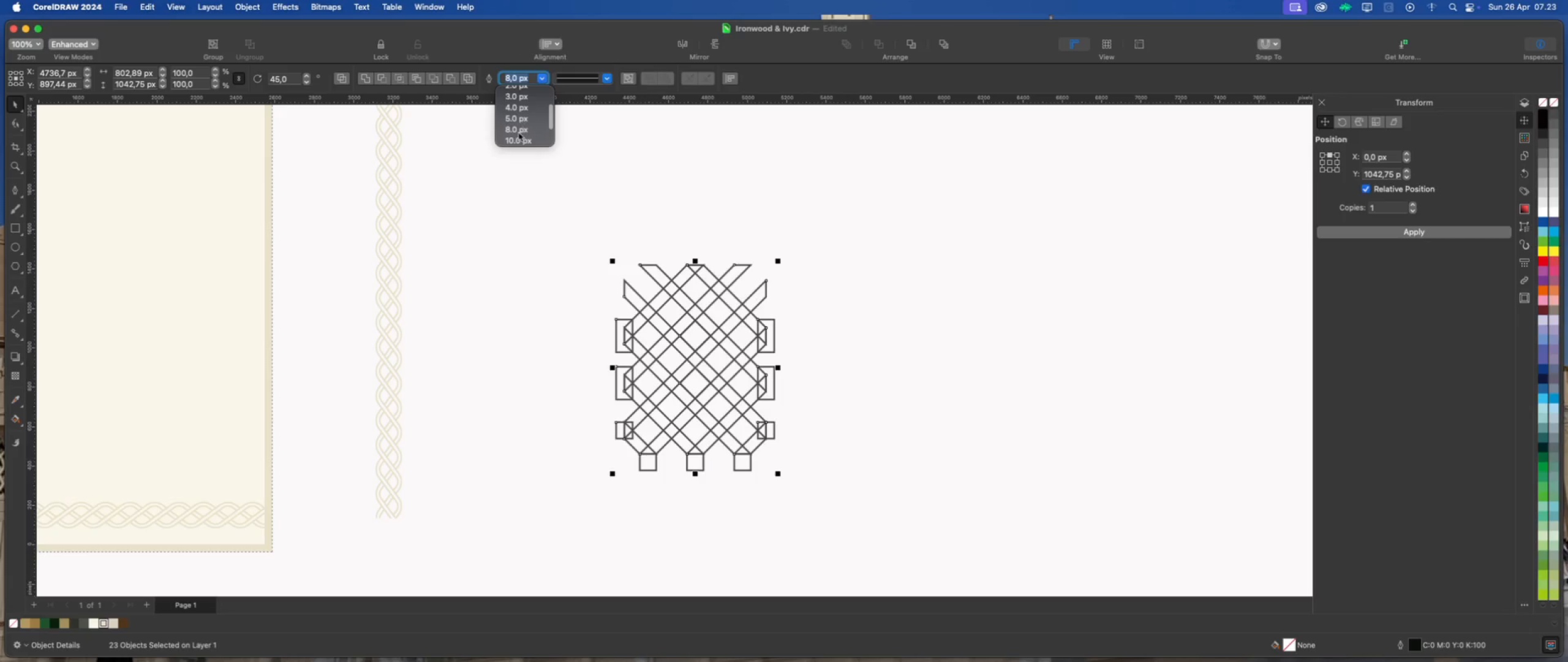 
left_click([517, 140])
 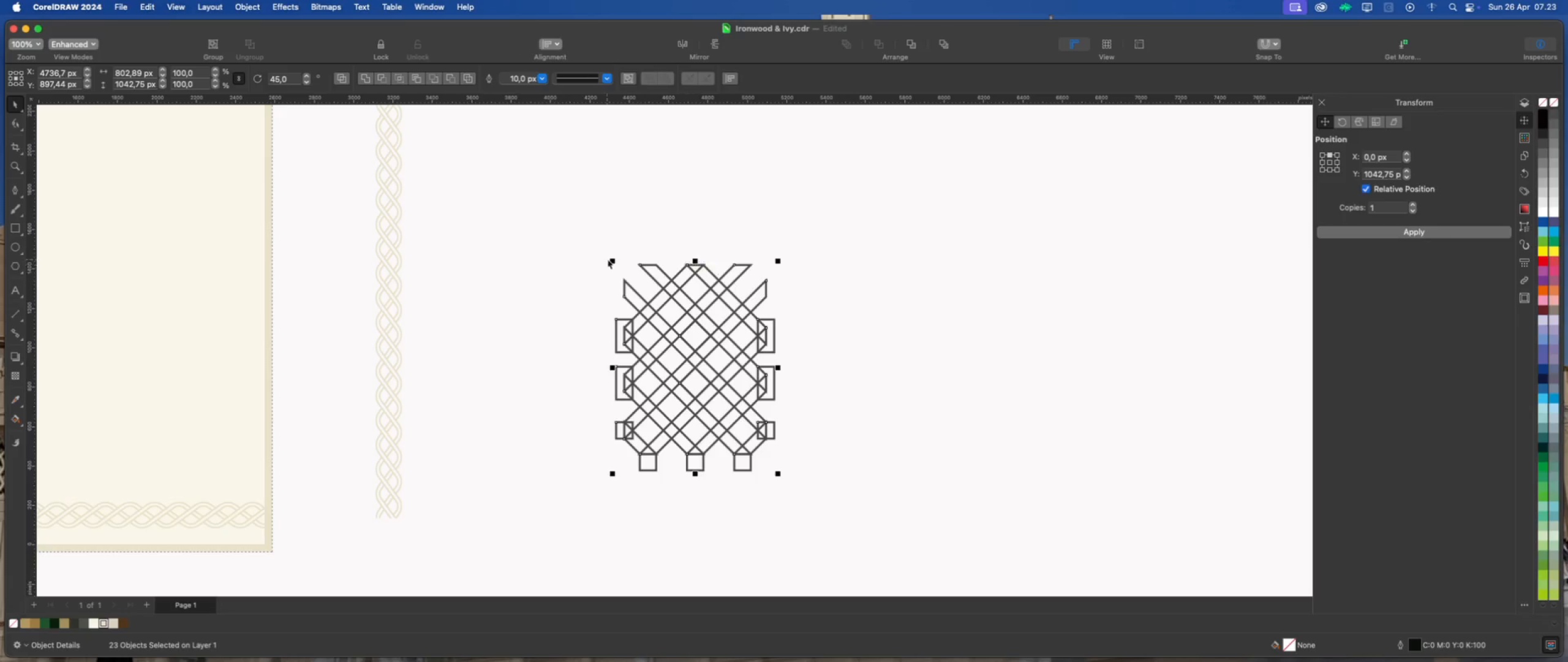 
left_click_drag(start_coordinate=[611, 260], to_coordinate=[584, 218])
 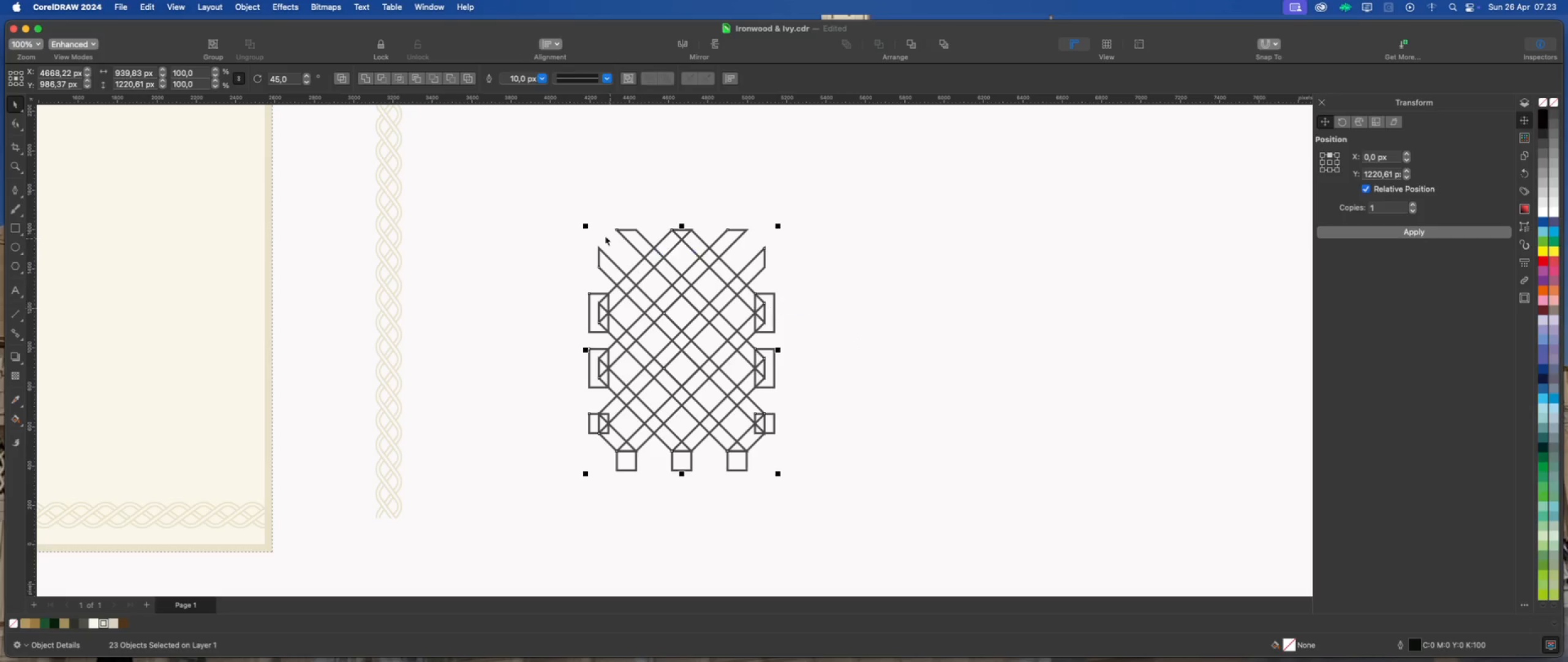 
left_click_drag(start_coordinate=[584, 226], to_coordinate=[589, 234])
 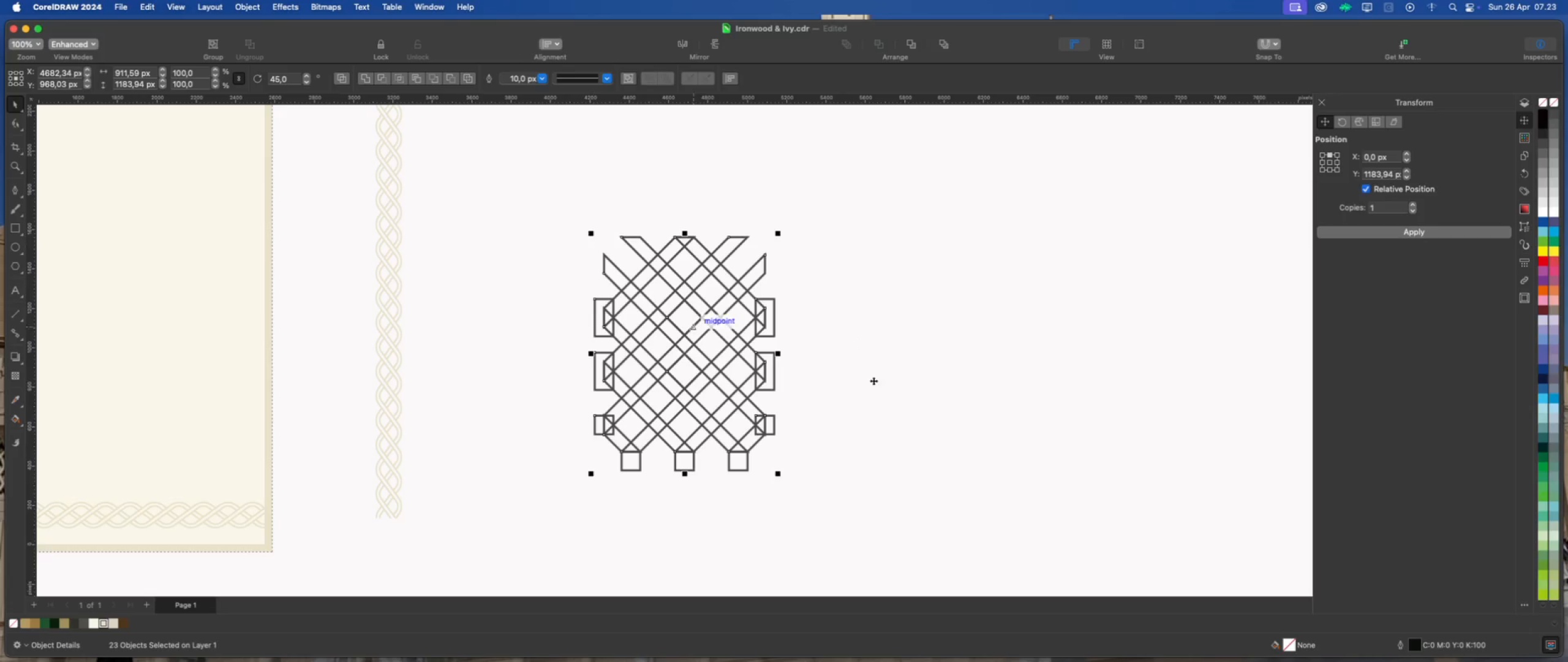 
left_click([881, 381])
 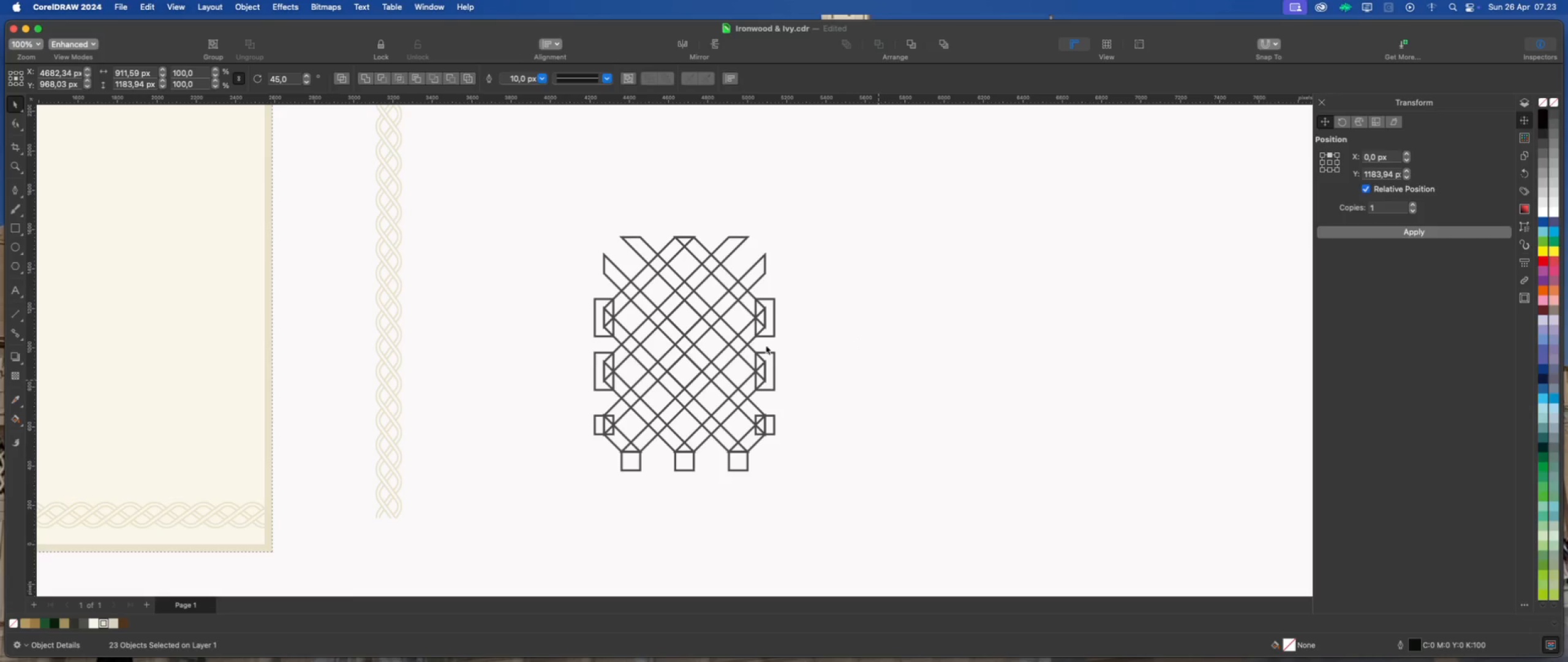 
scroll: coordinate [511, 183], scroll_direction: up, amount: 3.0
 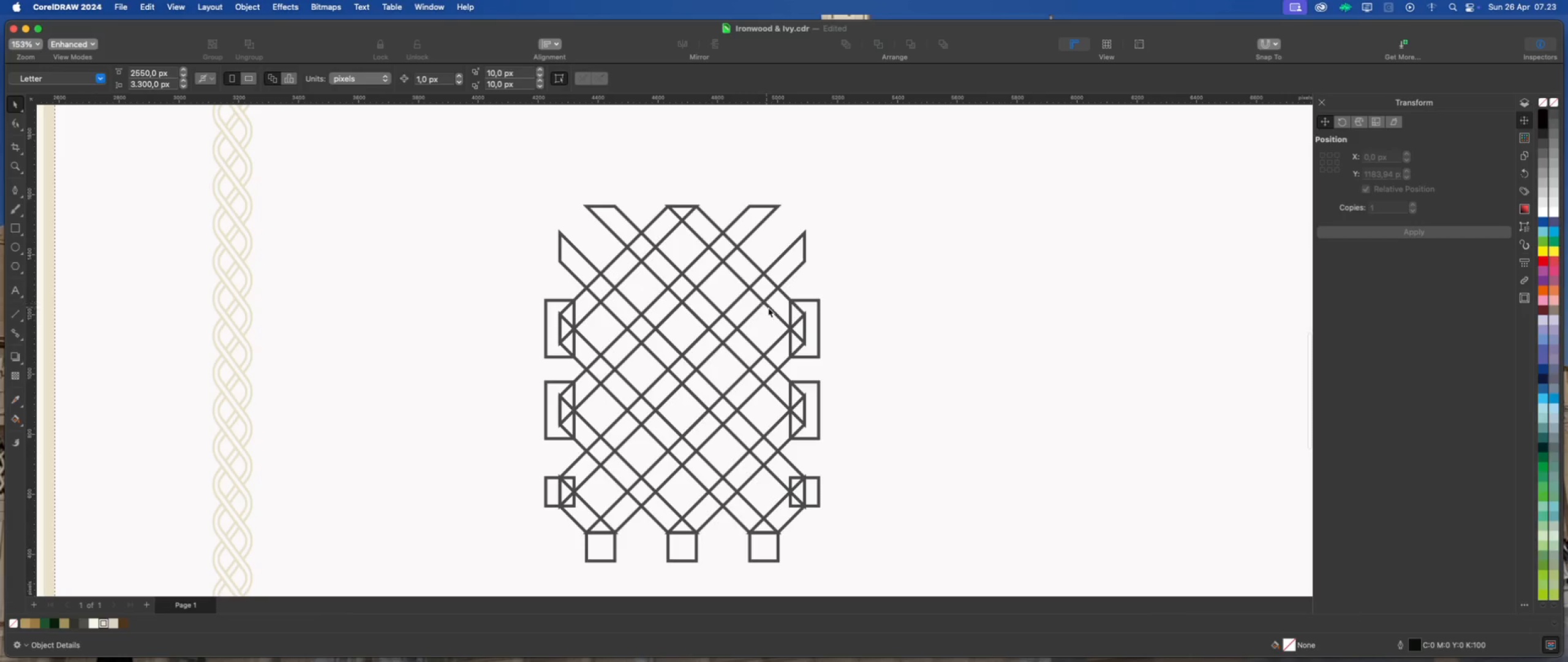 
left_click([779, 311])
 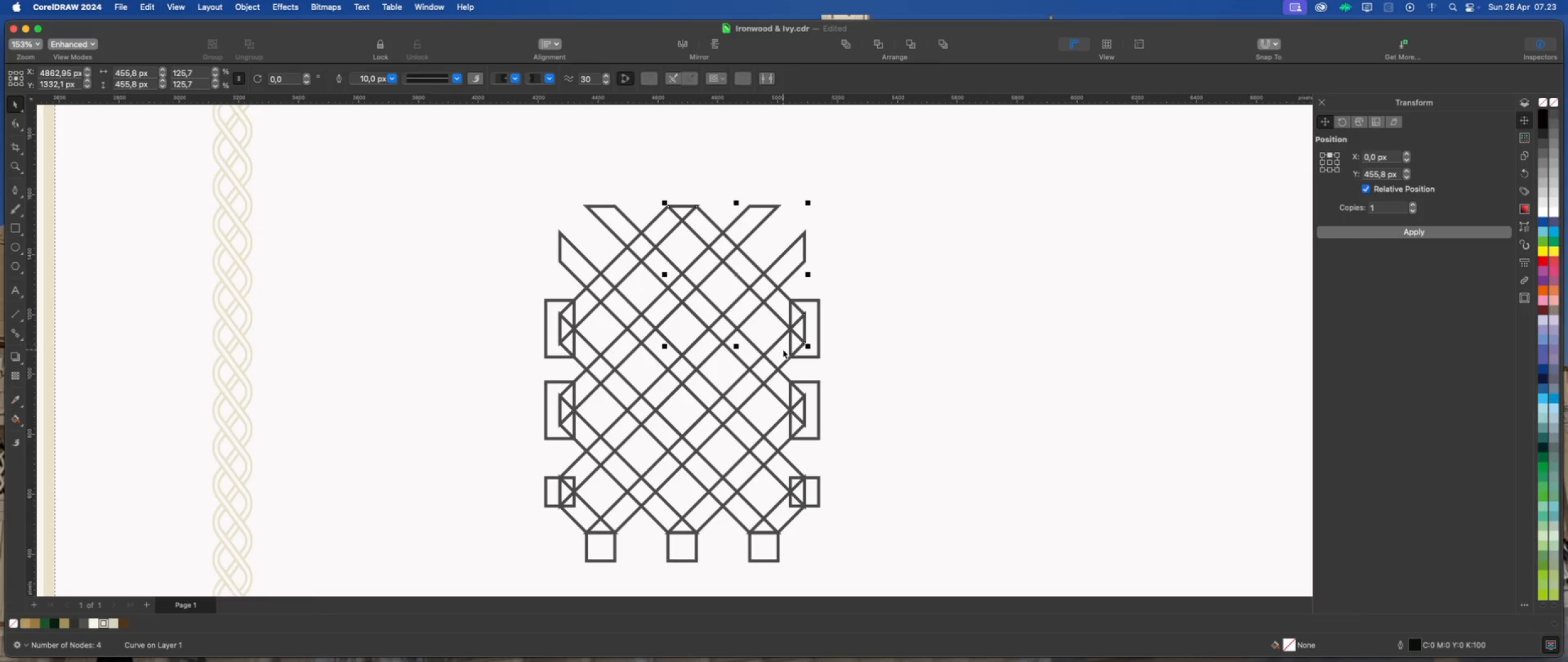 
hold_key(key=ShiftLeft, duration=4.87)
left_click([779, 349])
 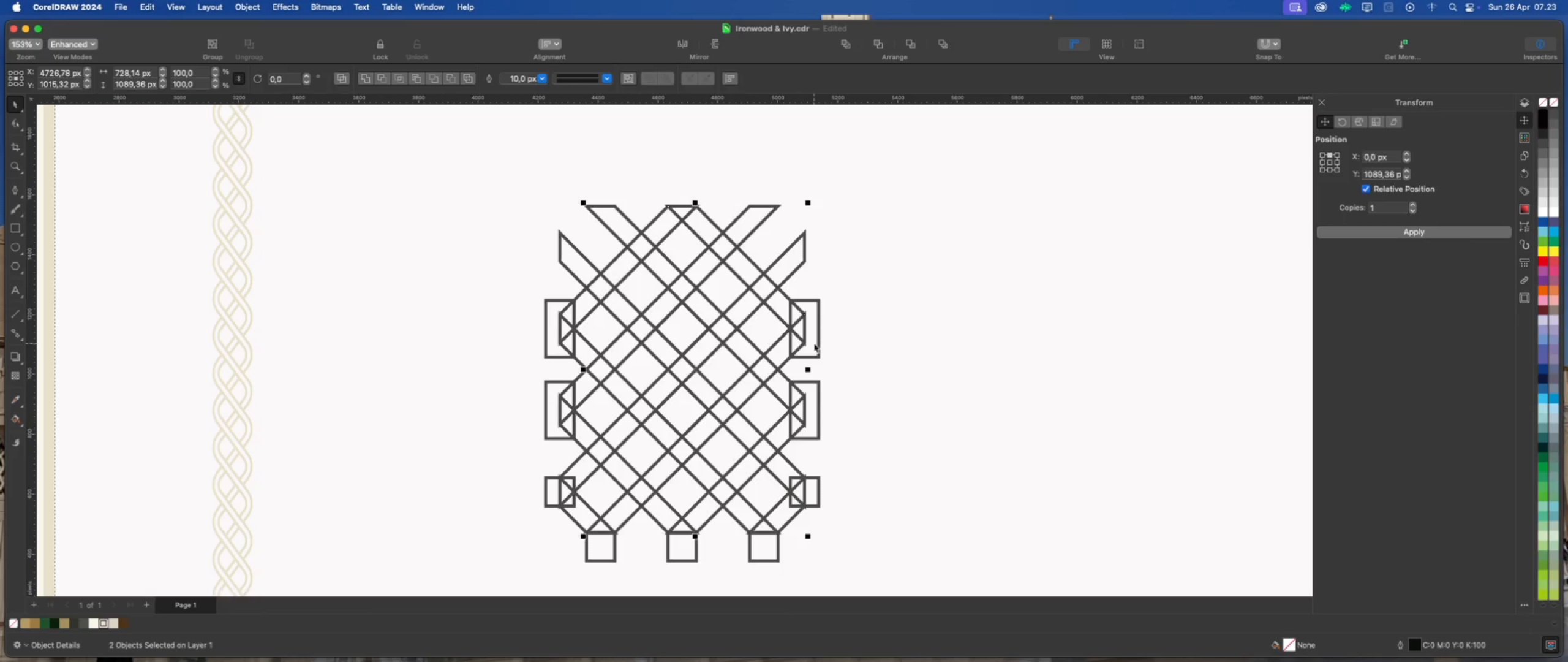 
left_click([814, 343])
 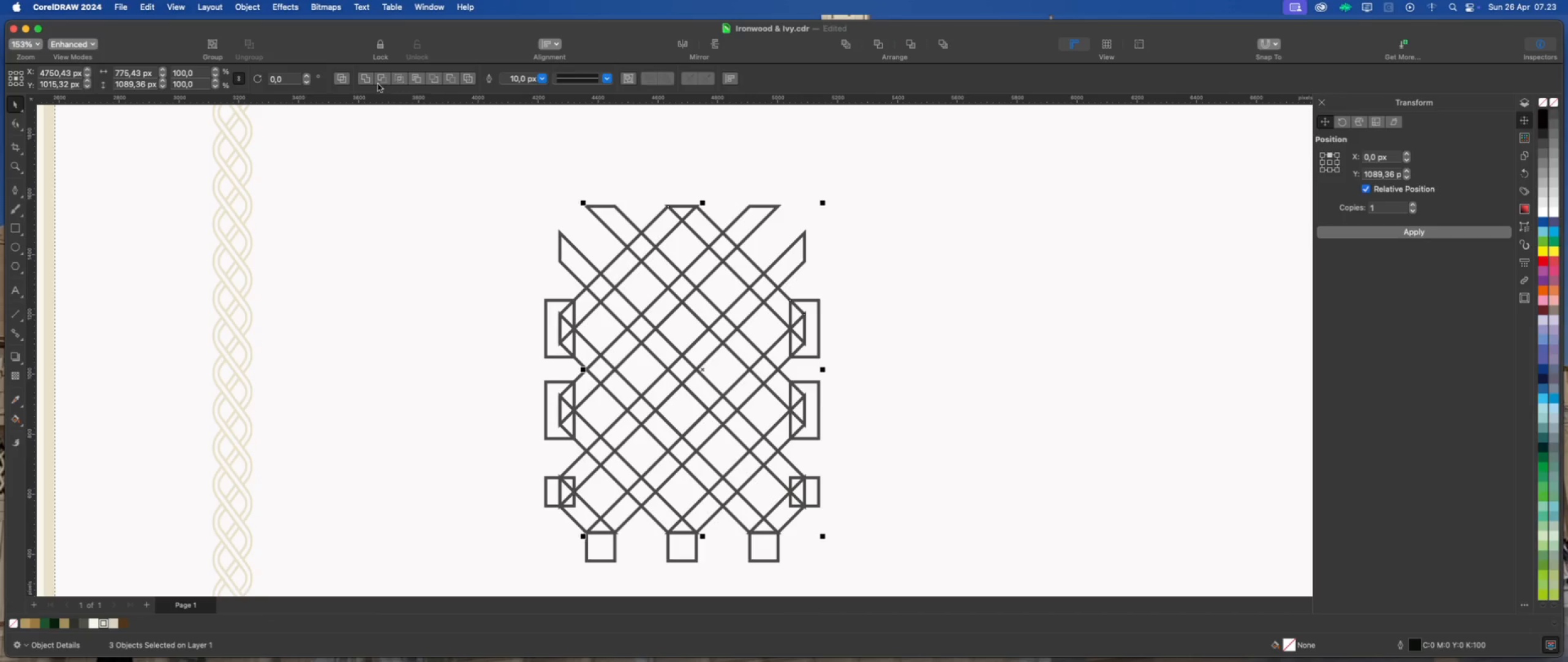 
left_click([365, 78])
 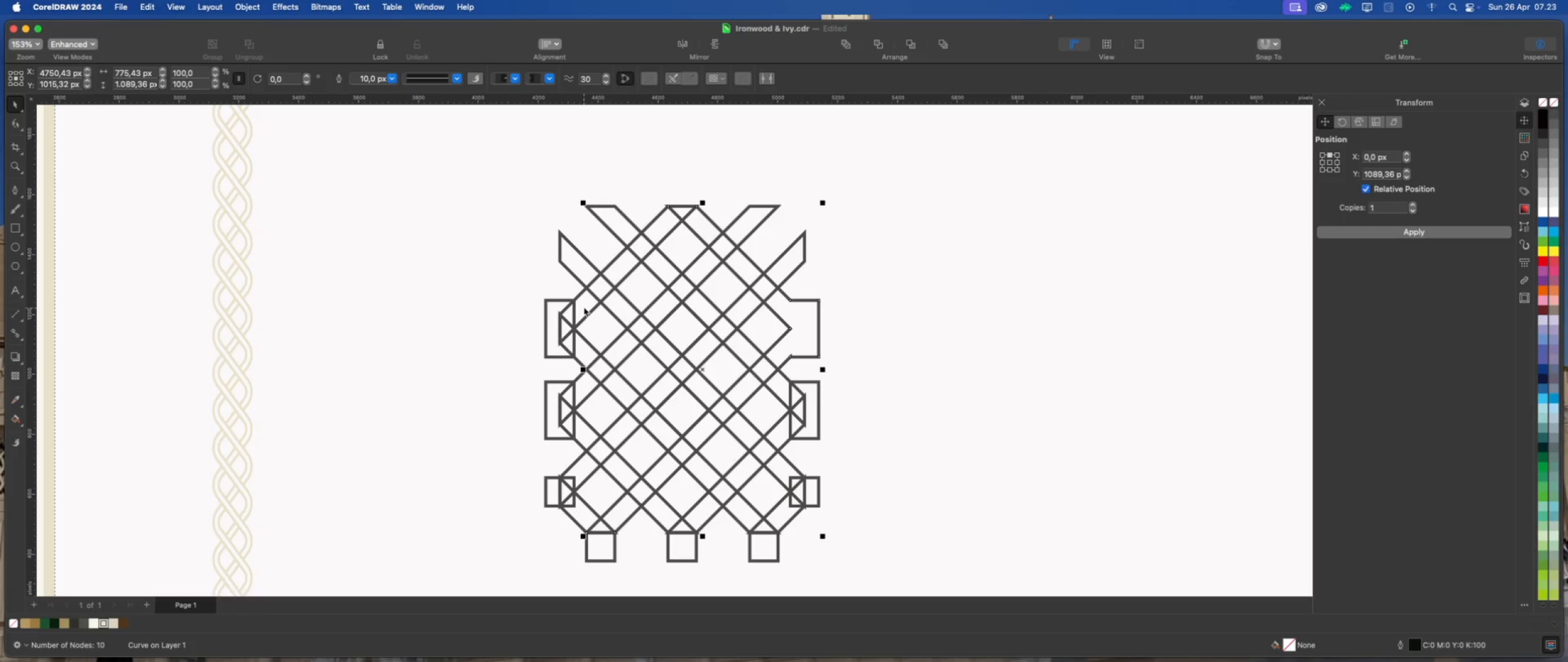 
left_click([584, 307])
 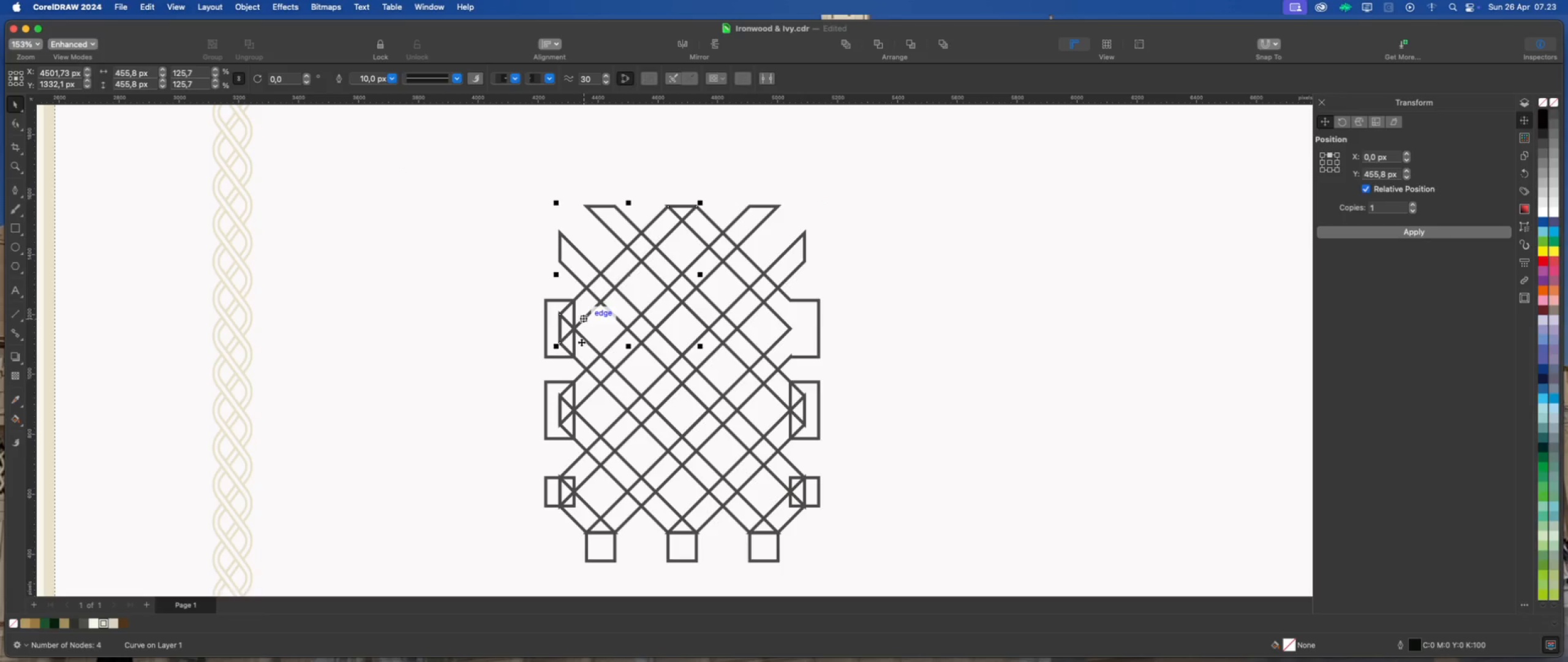 
hold_key(key=ShiftLeft, duration=1.79)
left_click([587, 353])
 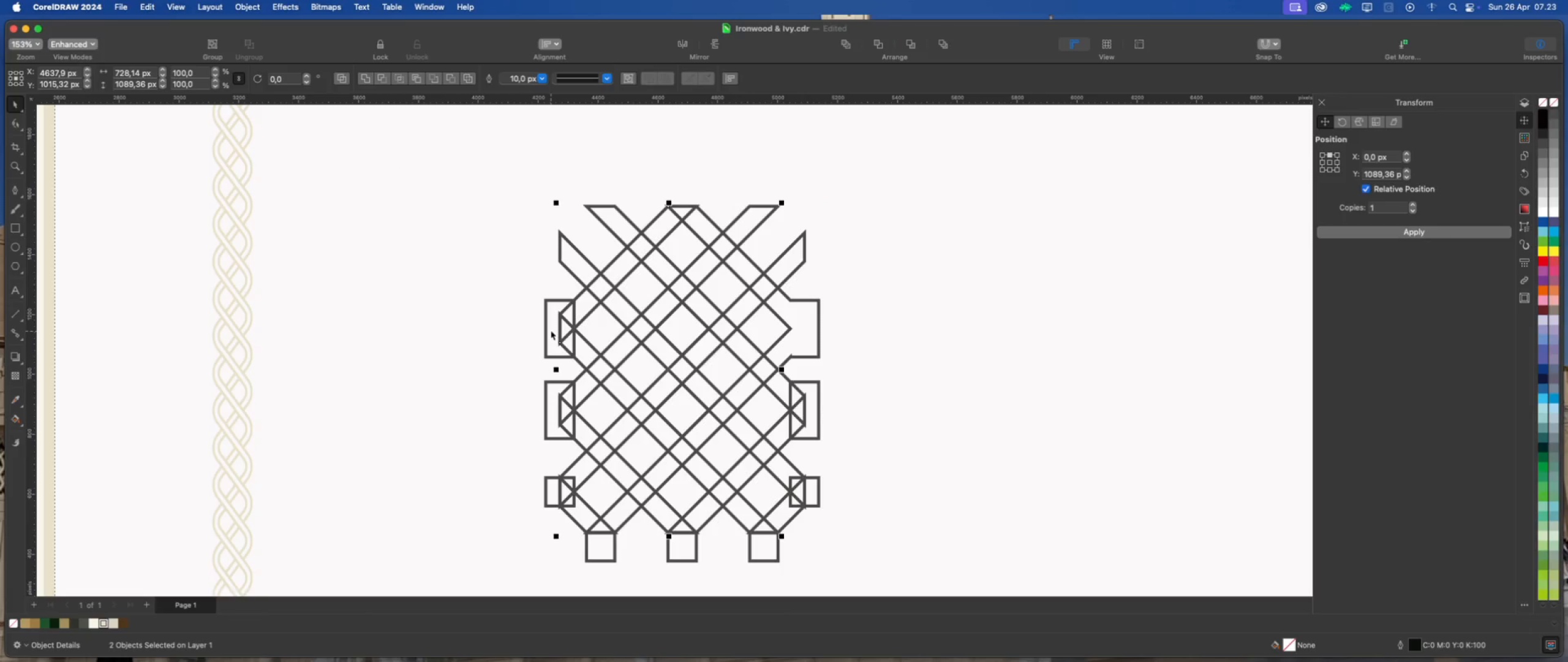 
left_click([551, 328])
 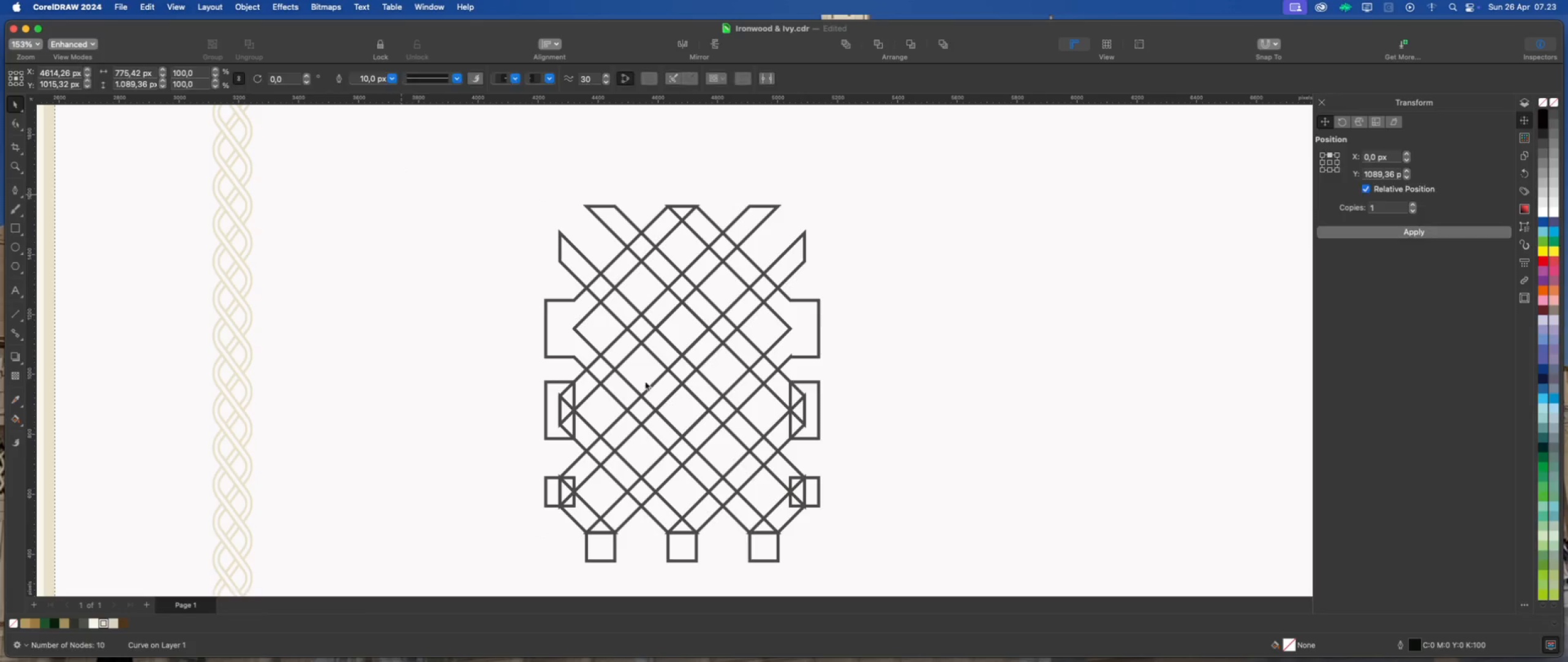 
left_click([816, 418])
 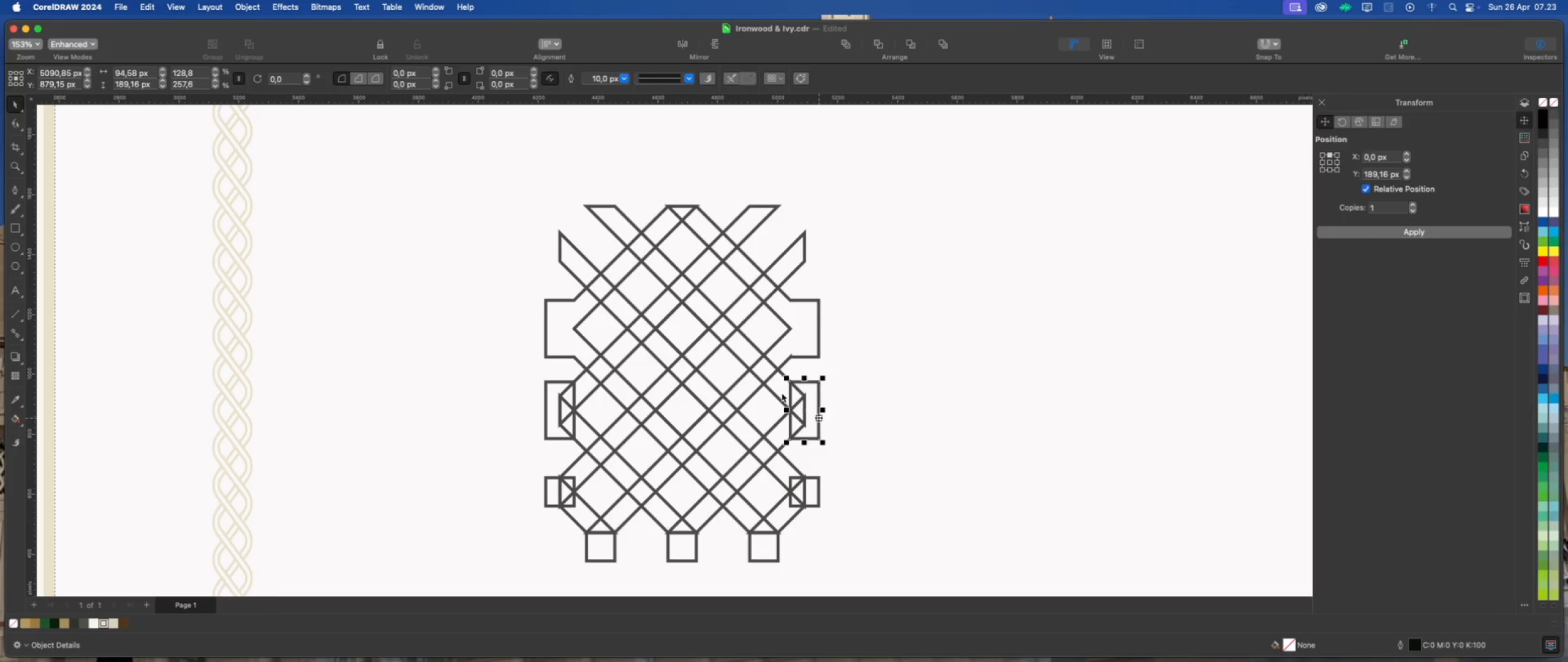 
hold_key(key=ShiftLeft, duration=1.48)
left_click([776, 386])
 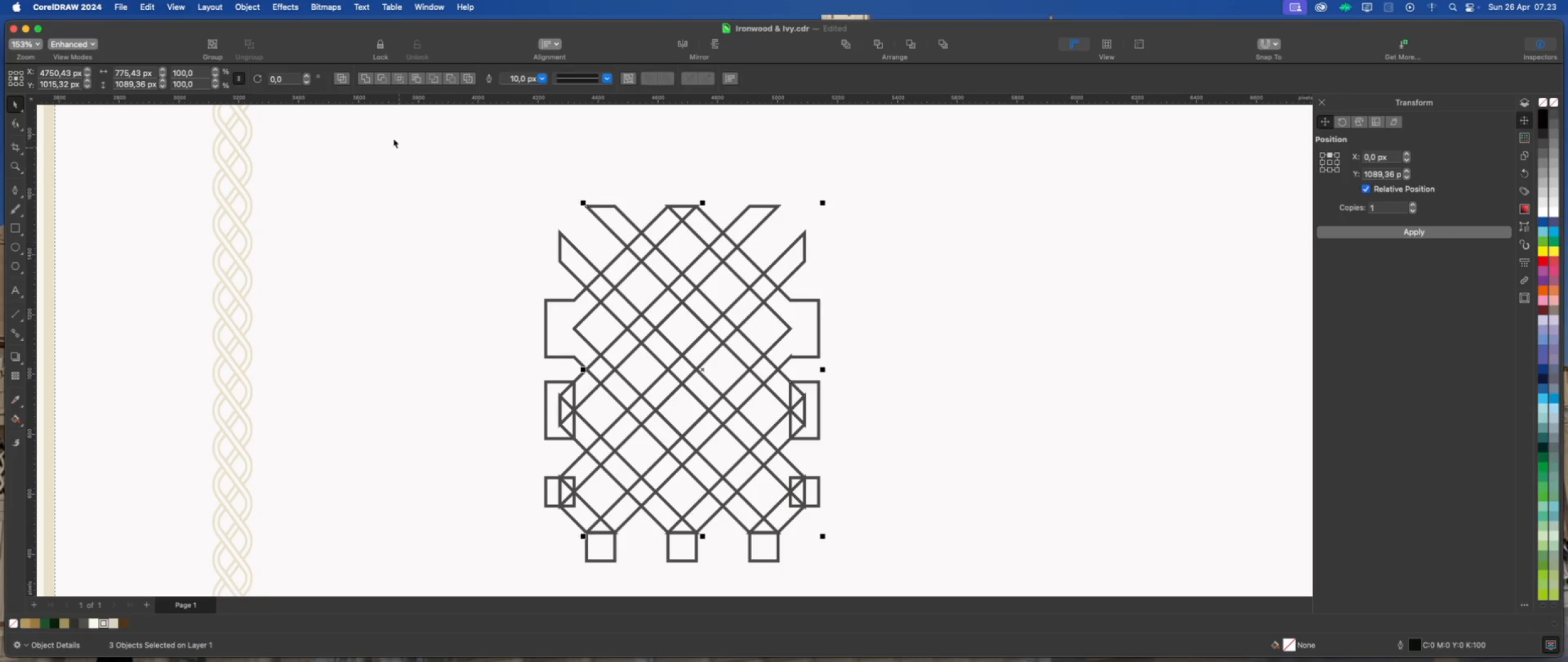 
left_click([363, 80])
 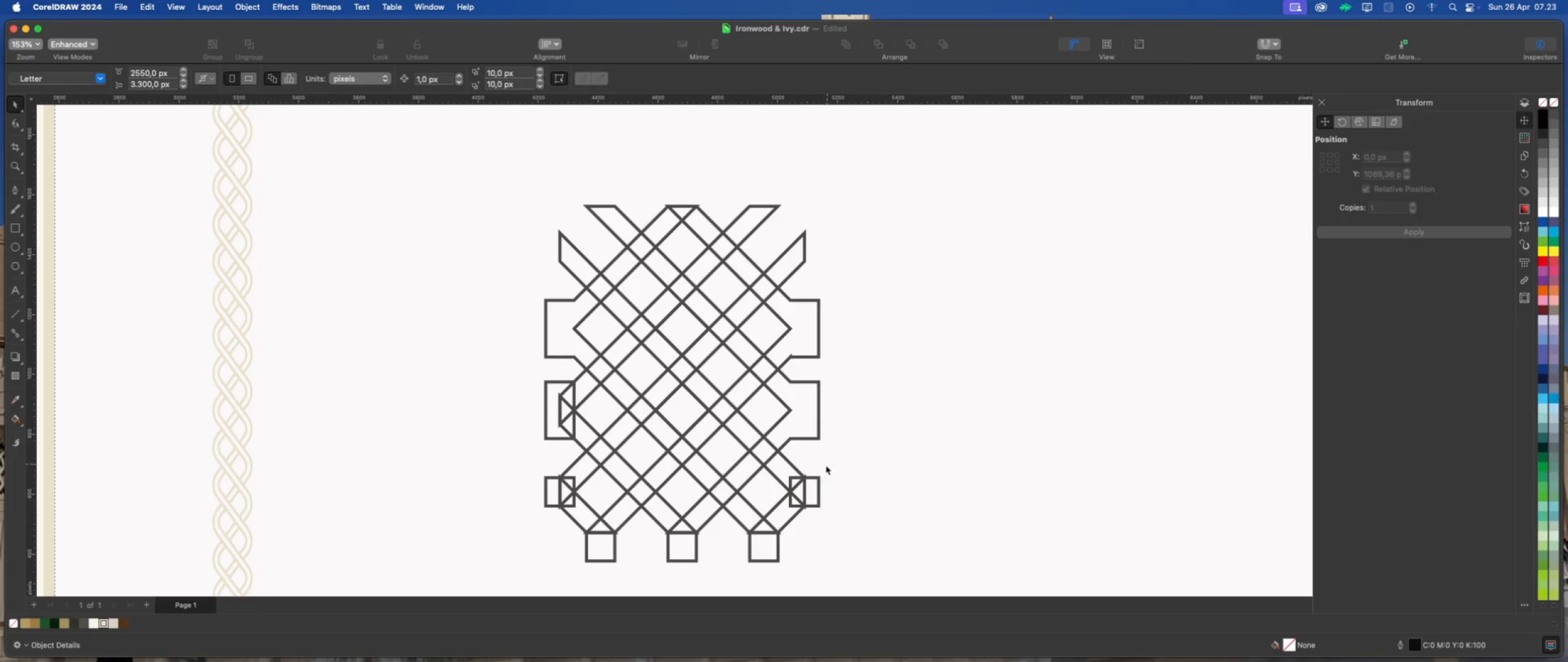 
left_click([816, 481])
 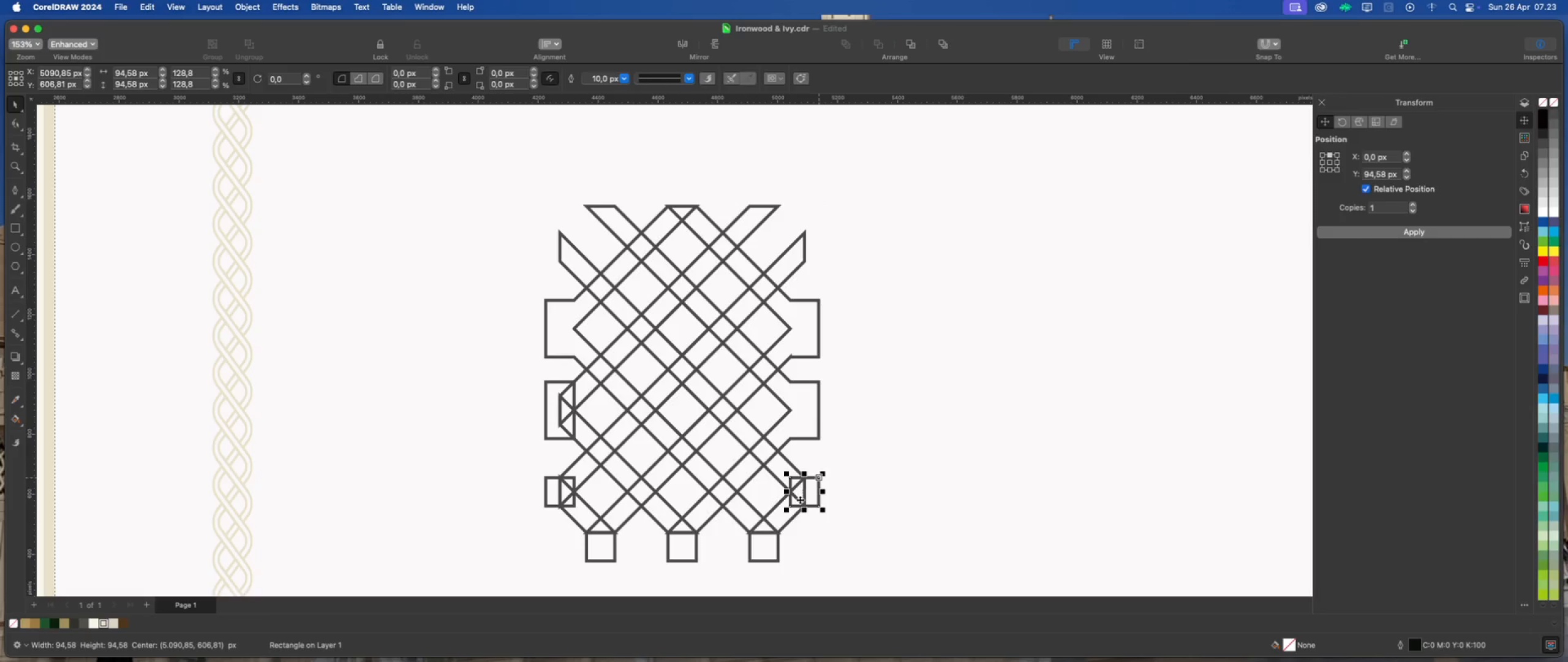 
scroll: coordinate [781, 513], scroll_direction: up, amount: 2.0
 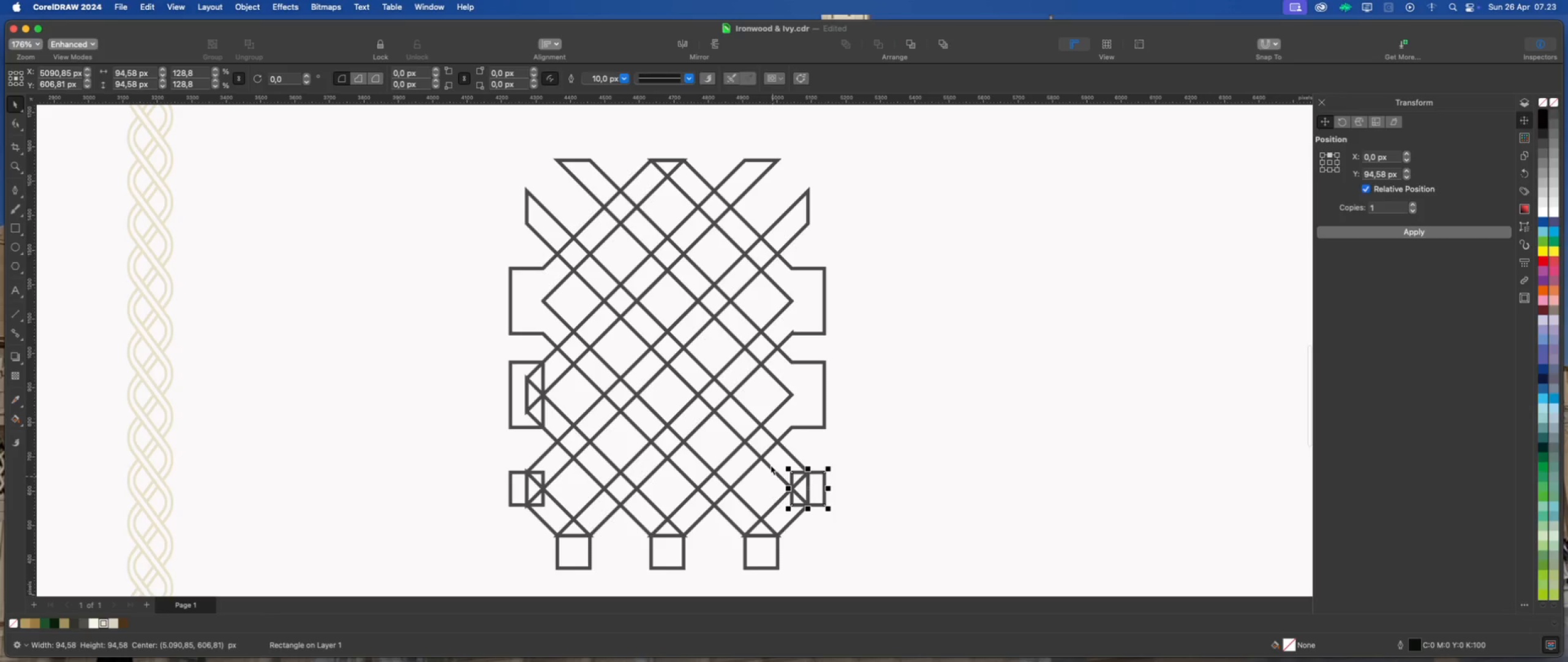 
hold_key(key=ShiftLeft, duration=1.78)
left_click([774, 461])
 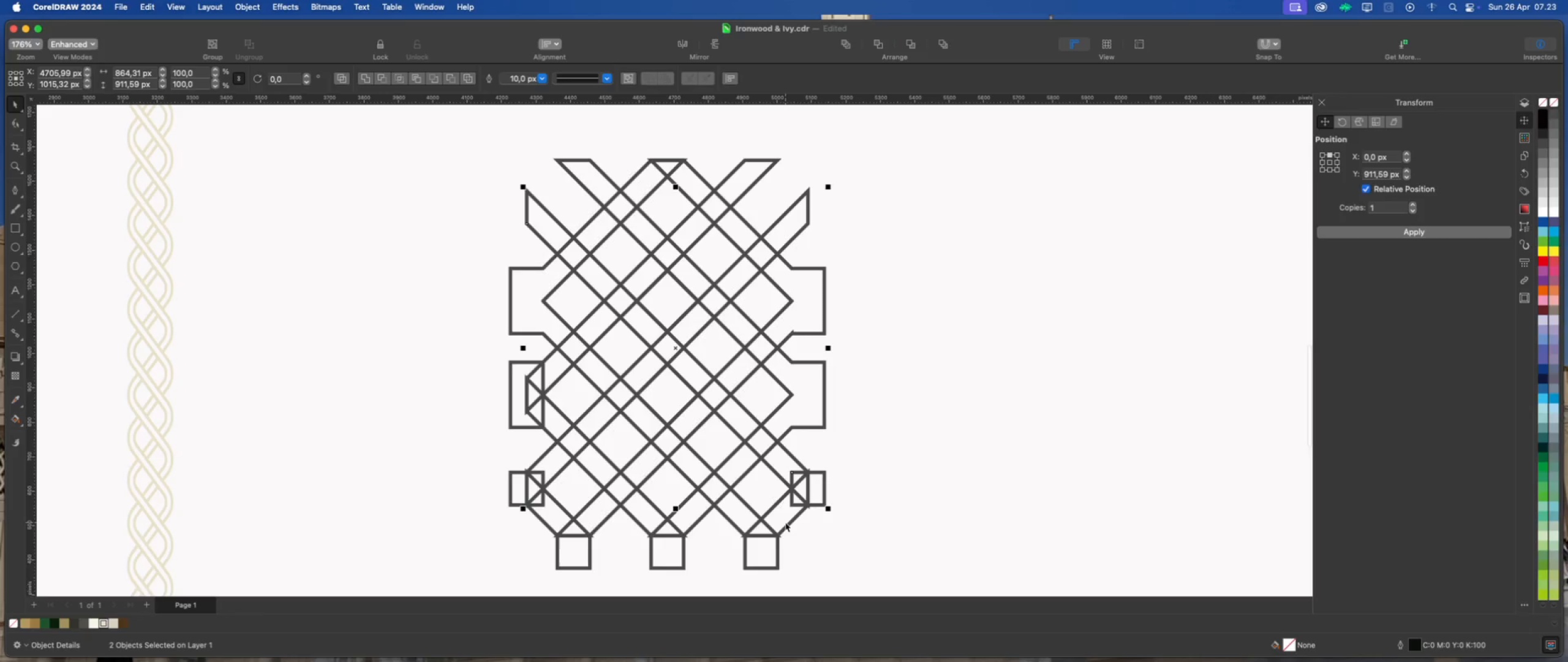 
left_click([785, 522])
 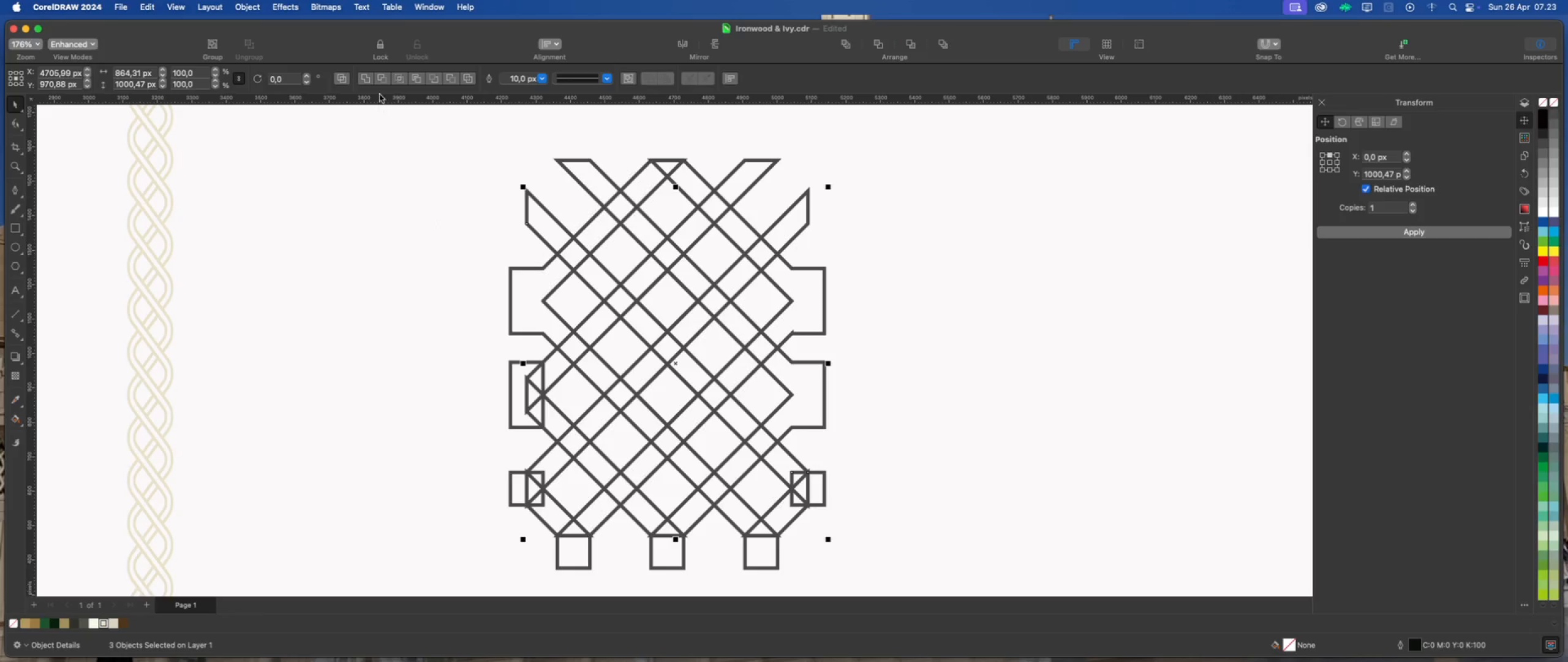 
left_click([368, 82])
 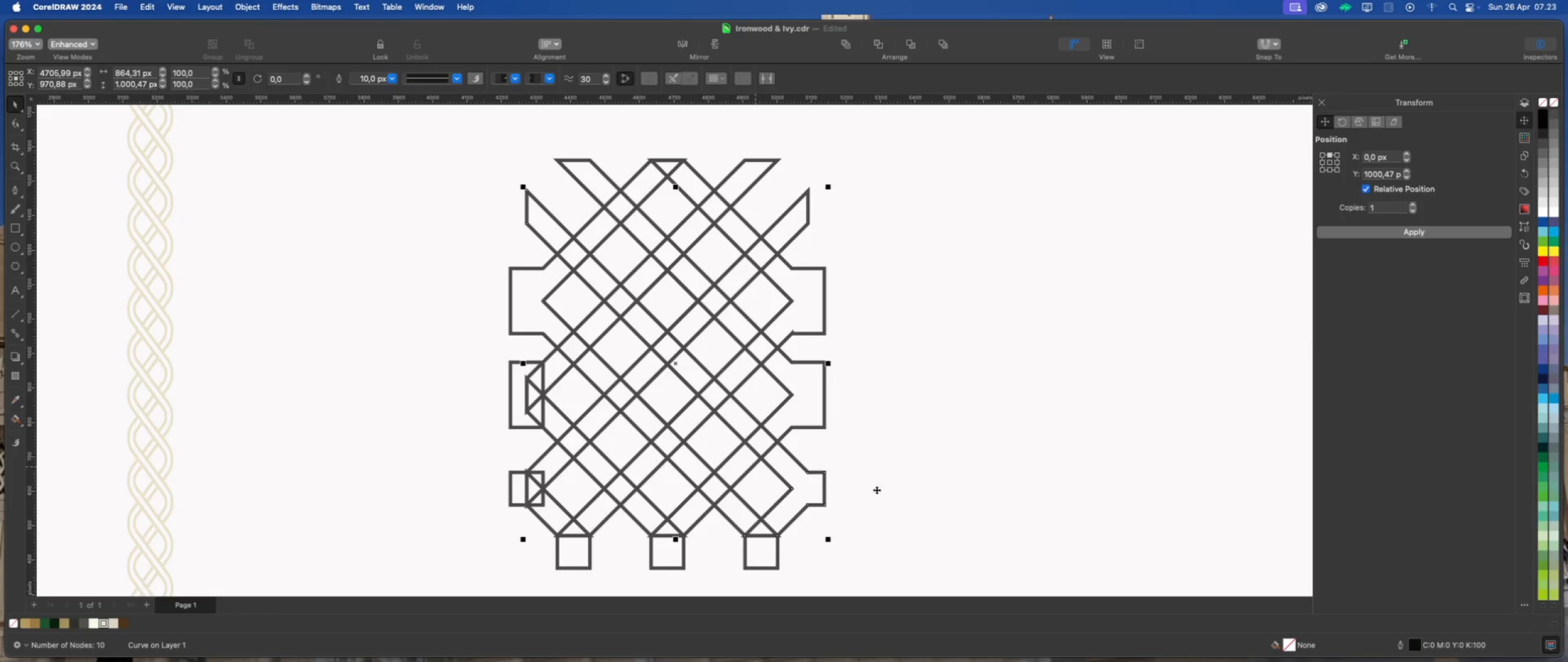 
left_click([902, 492])
 